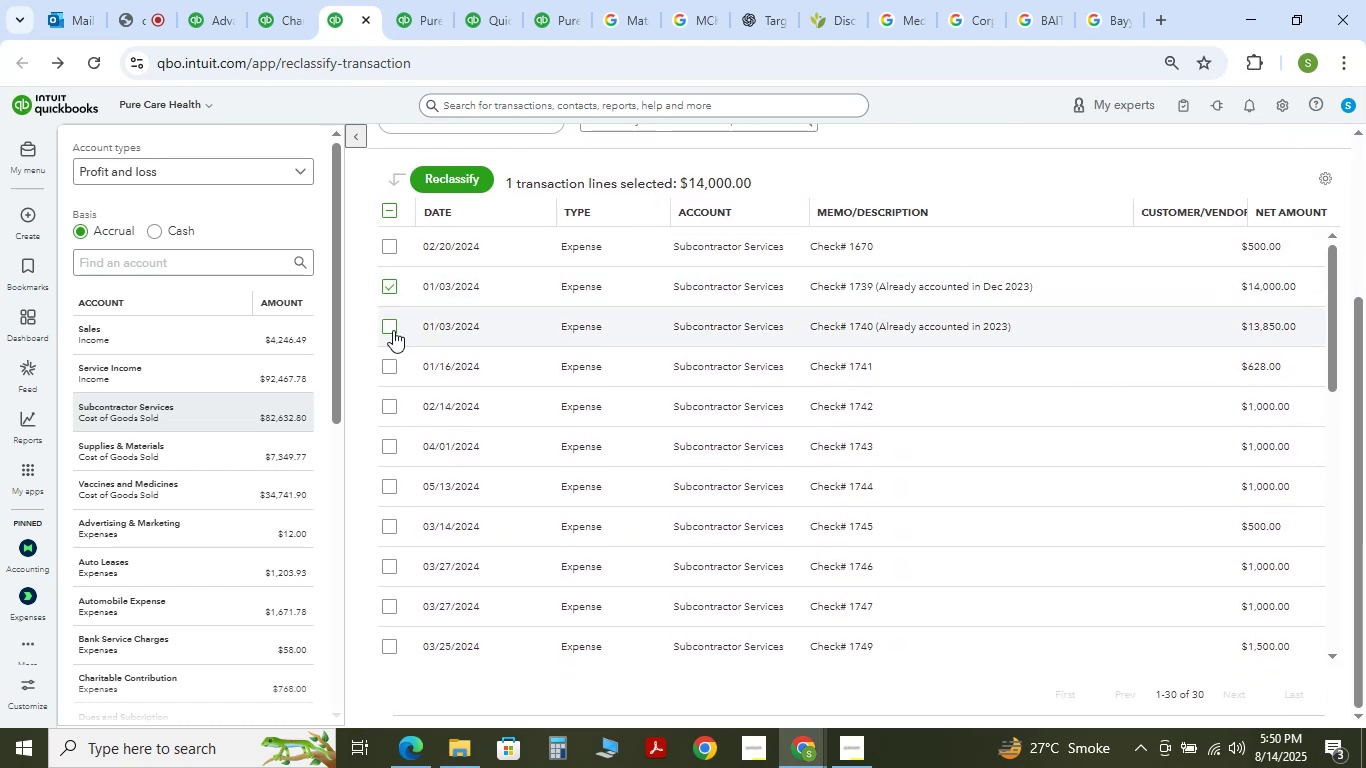 
left_click([393, 330])
 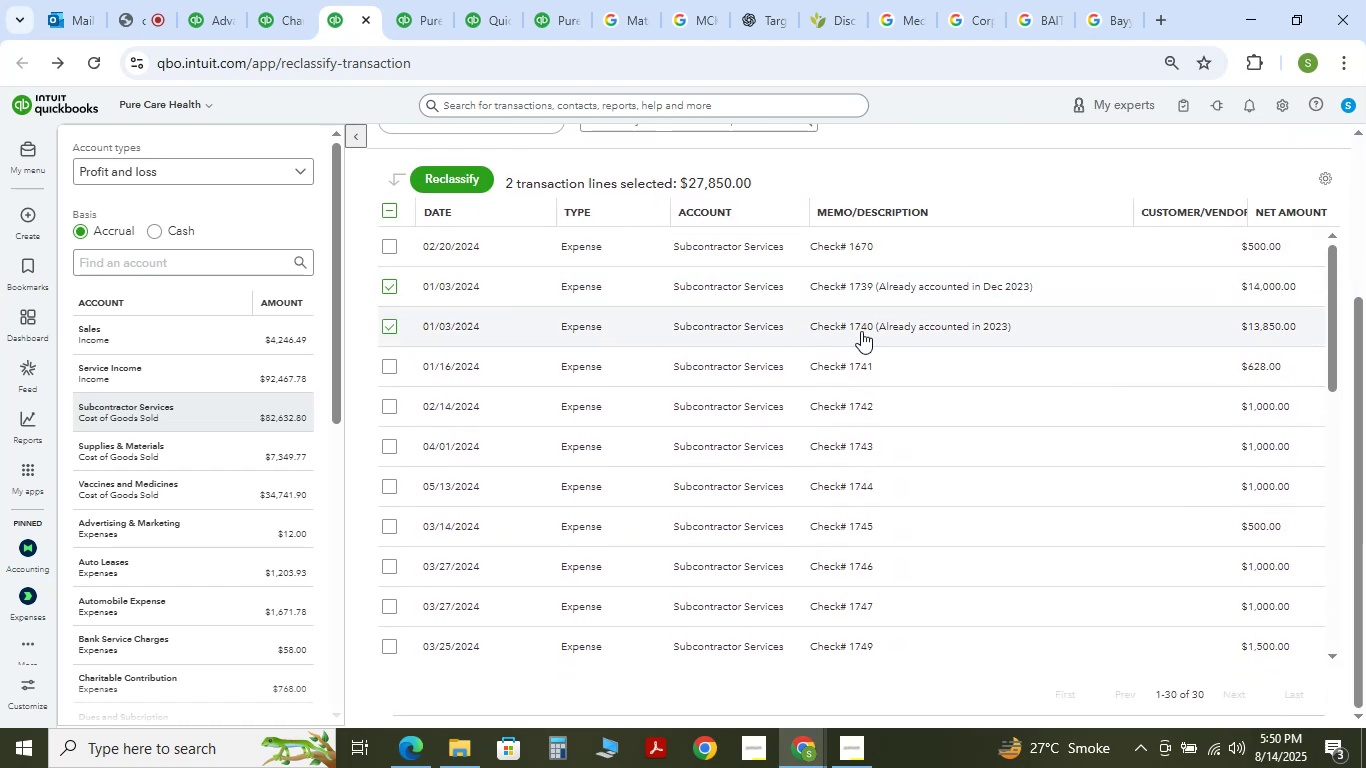 
scroll: coordinate [1095, 484], scroll_direction: down, amount: 17.0
 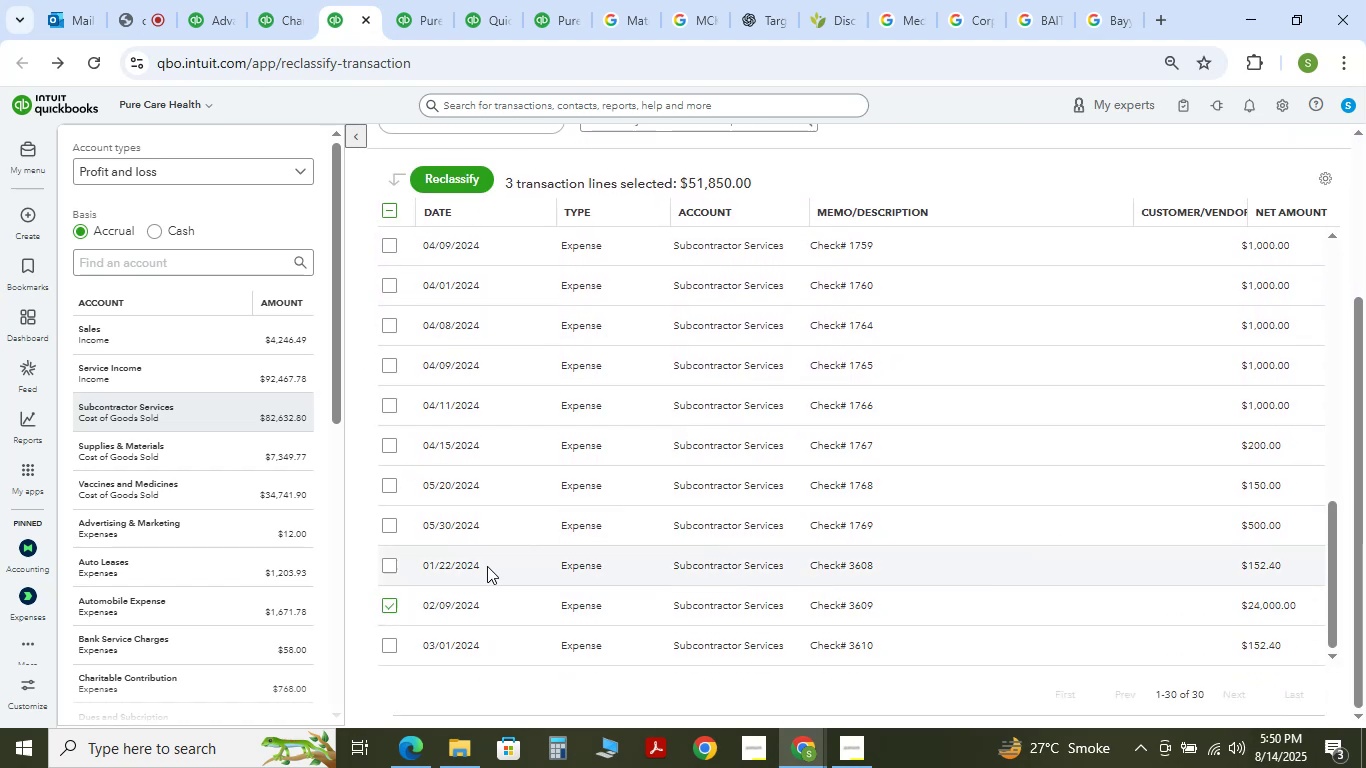 
scroll: coordinate [1114, 496], scroll_direction: up, amount: 13.0
 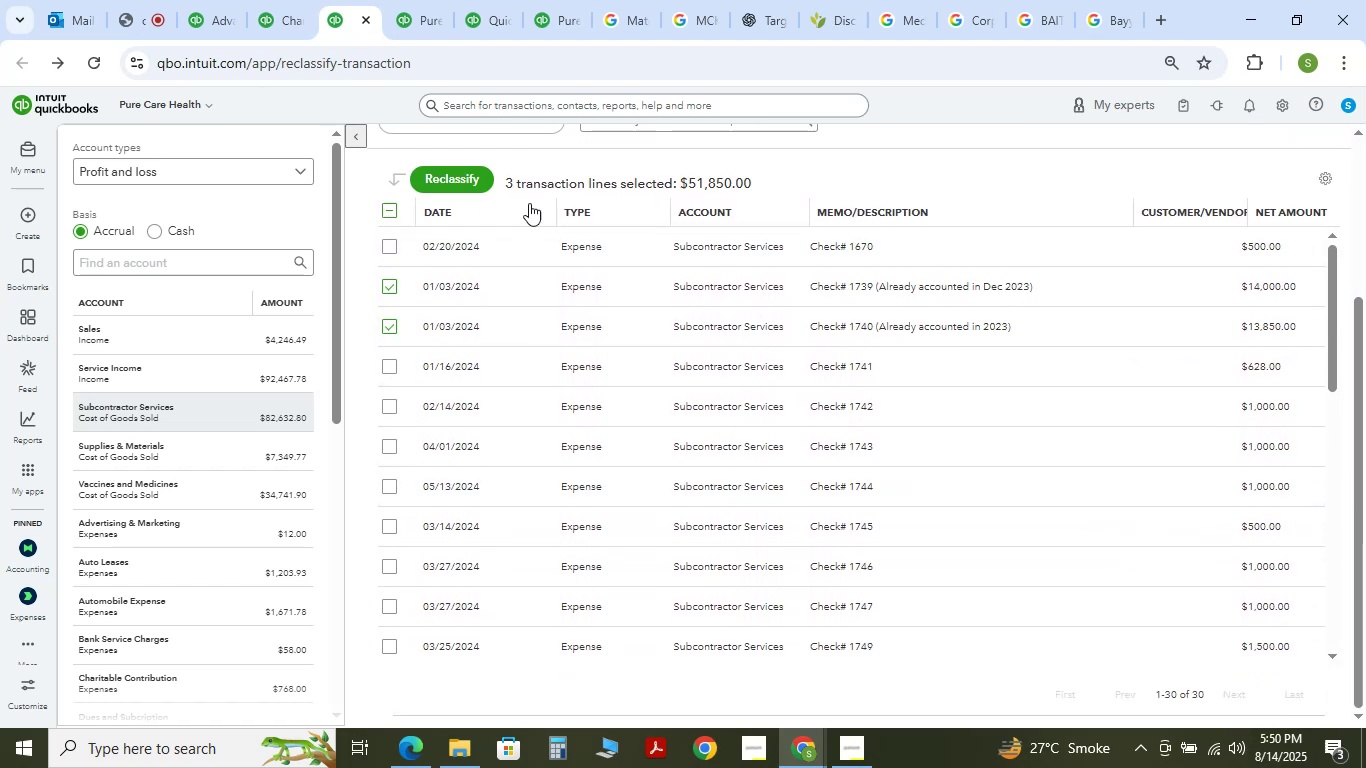 
left_click([453, 185])
 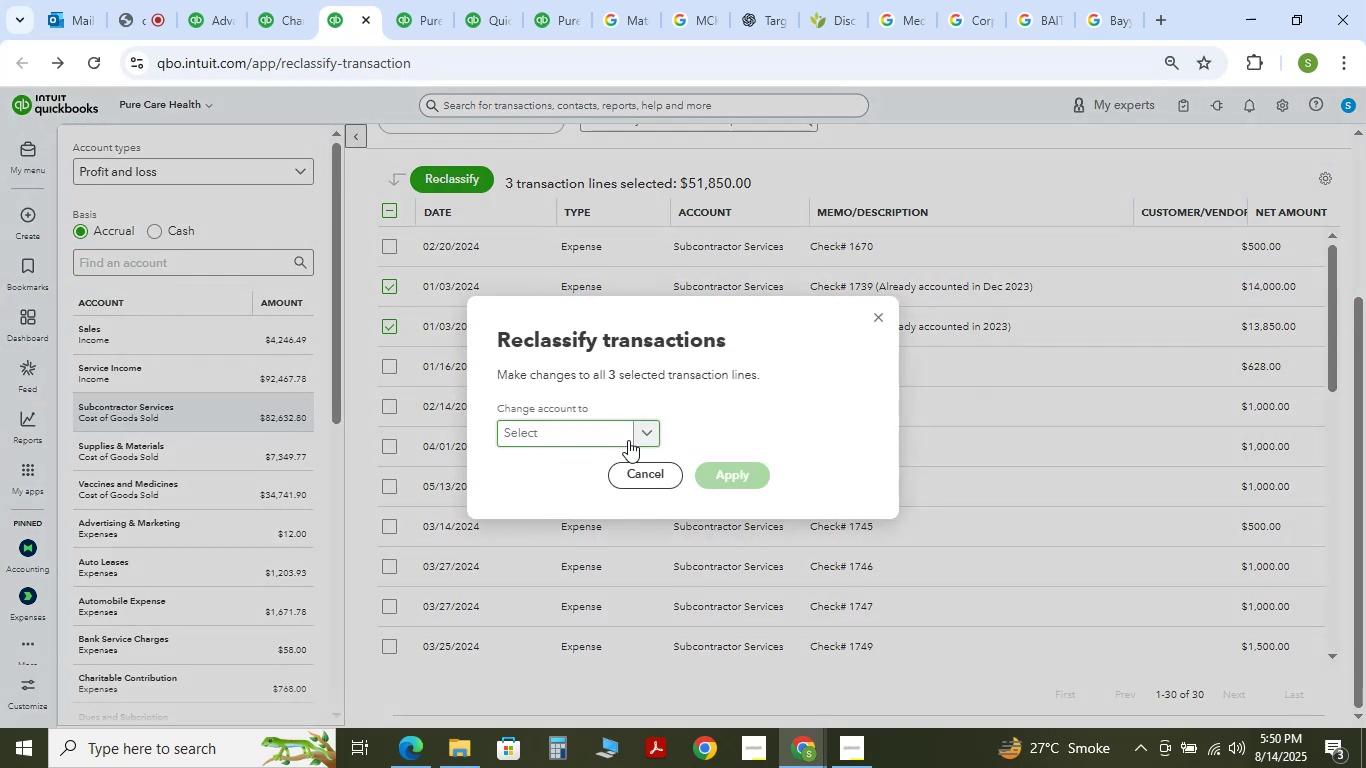 
left_click([605, 434])
 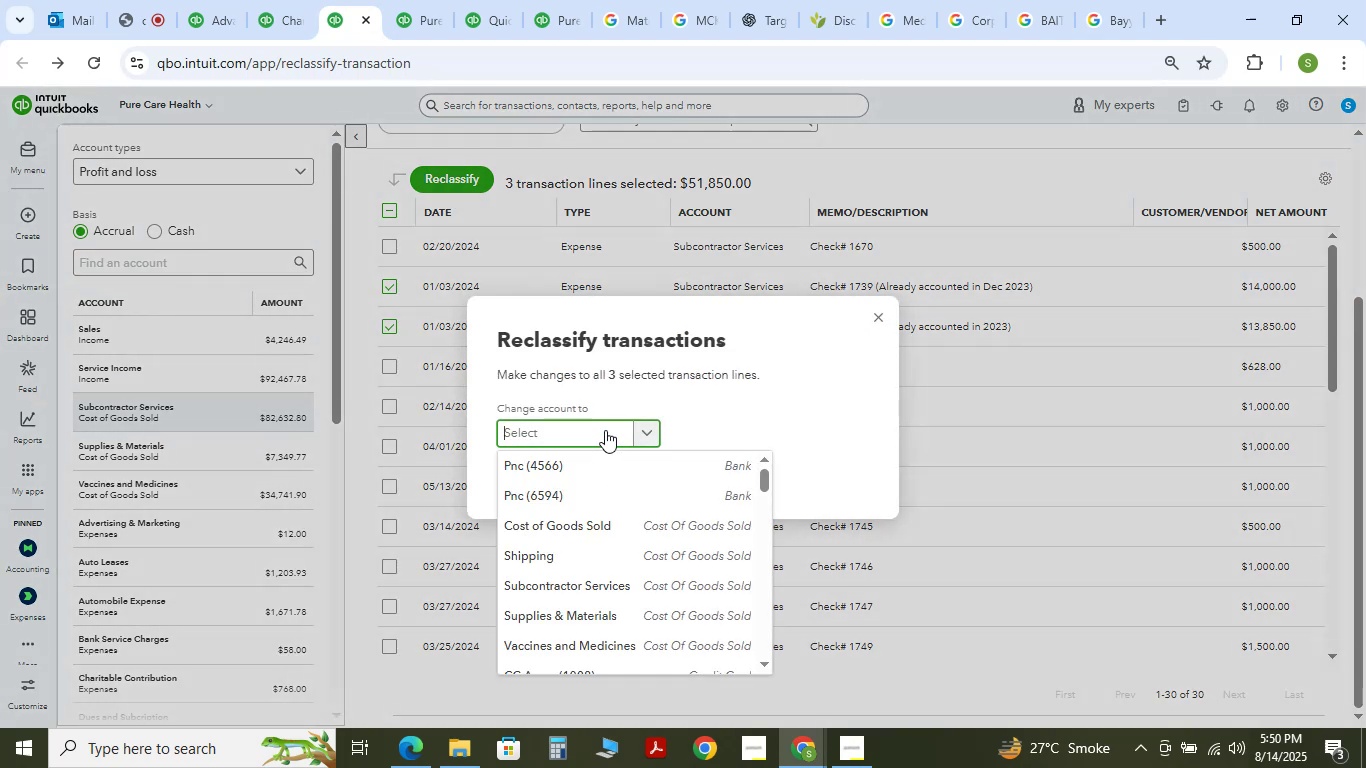 
type(Vaccines)
 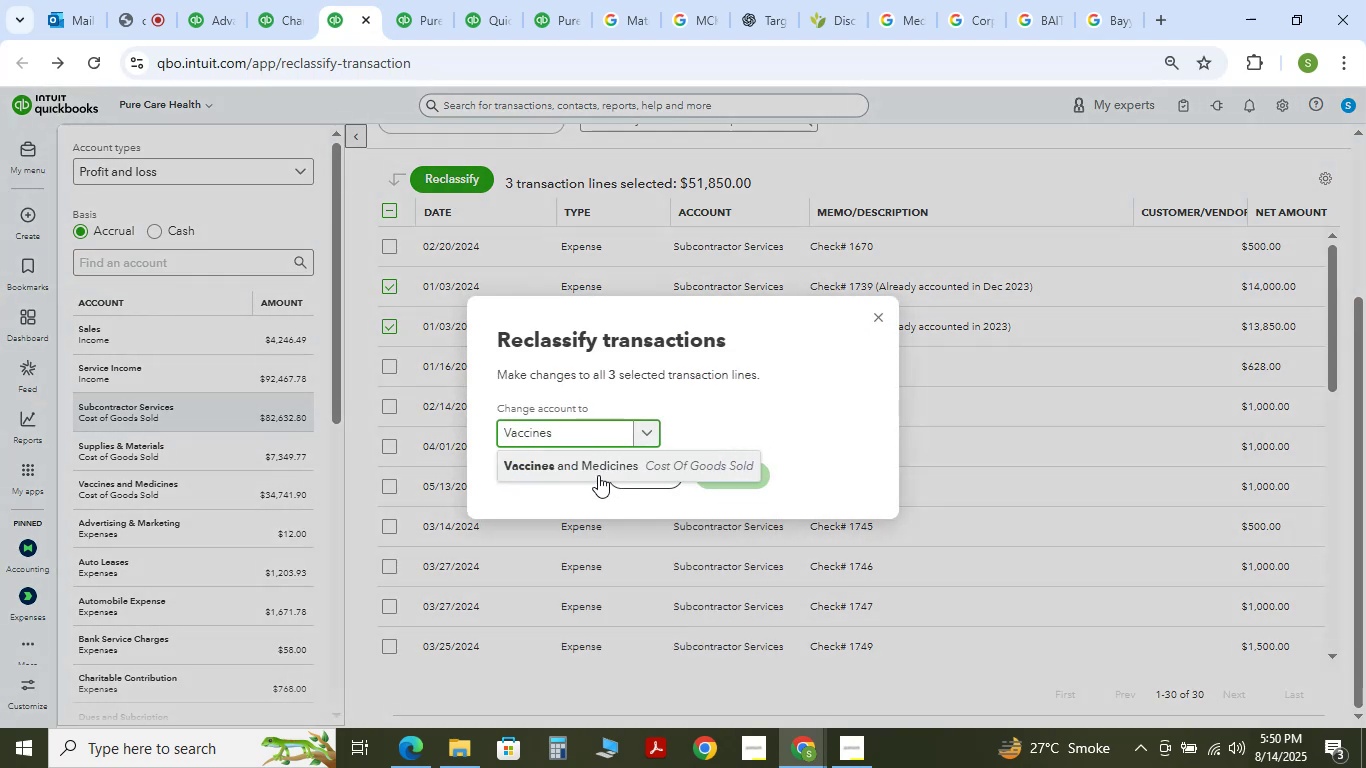 
left_click([599, 466])
 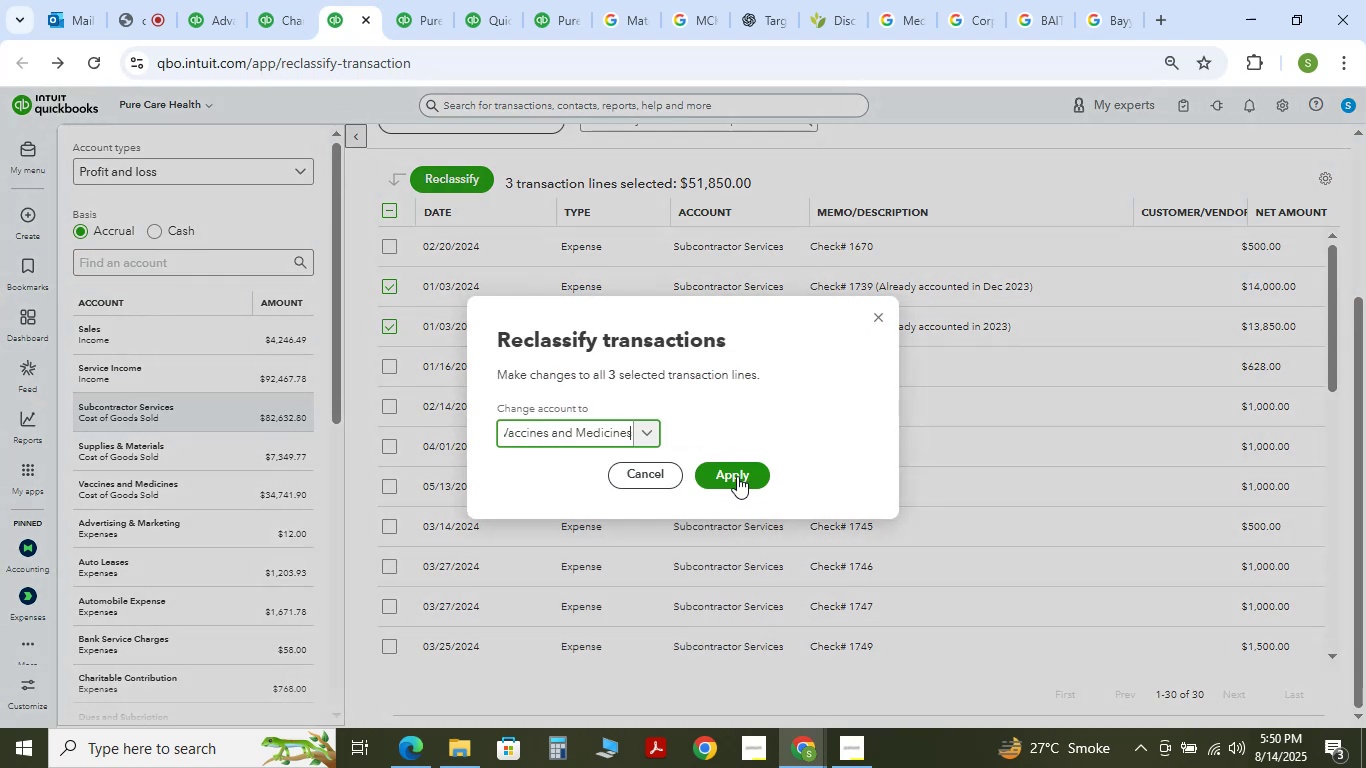 
left_click([738, 476])
 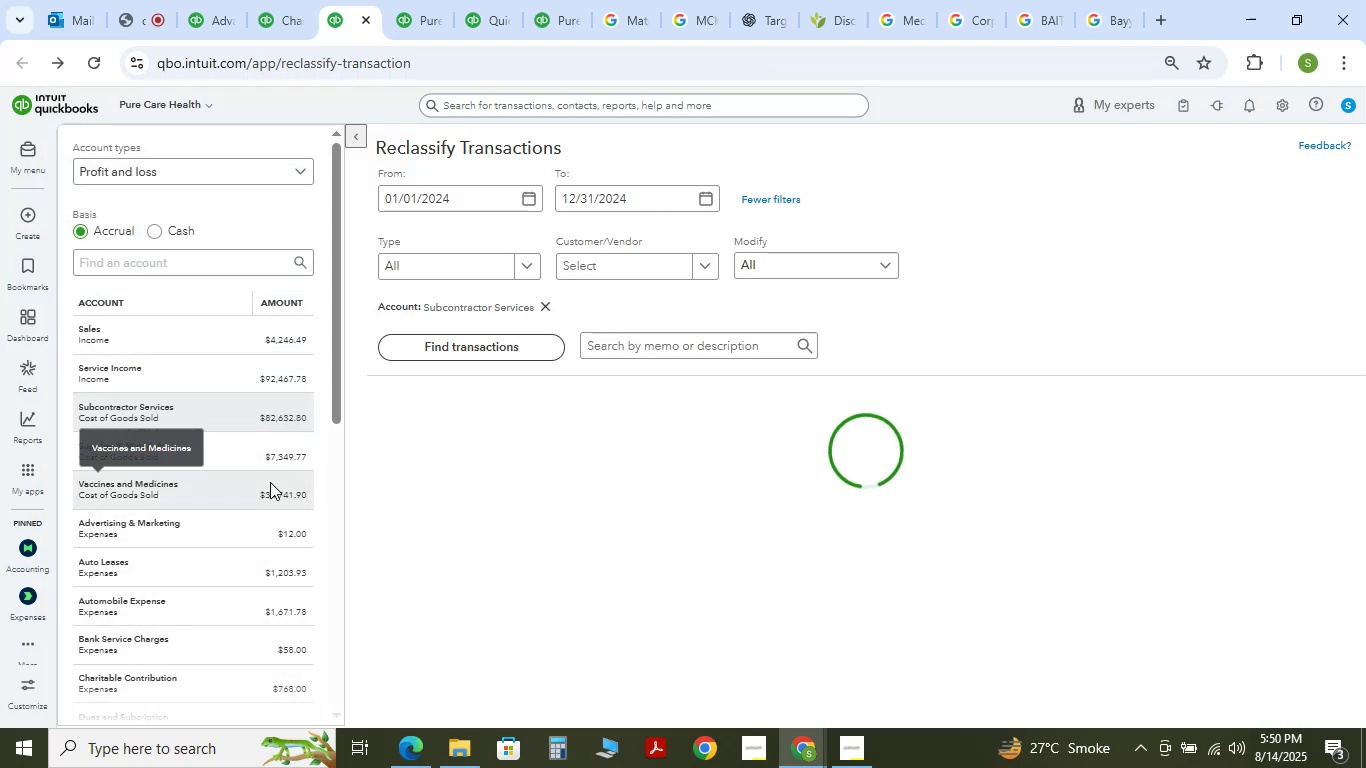 
left_click([272, 490])
 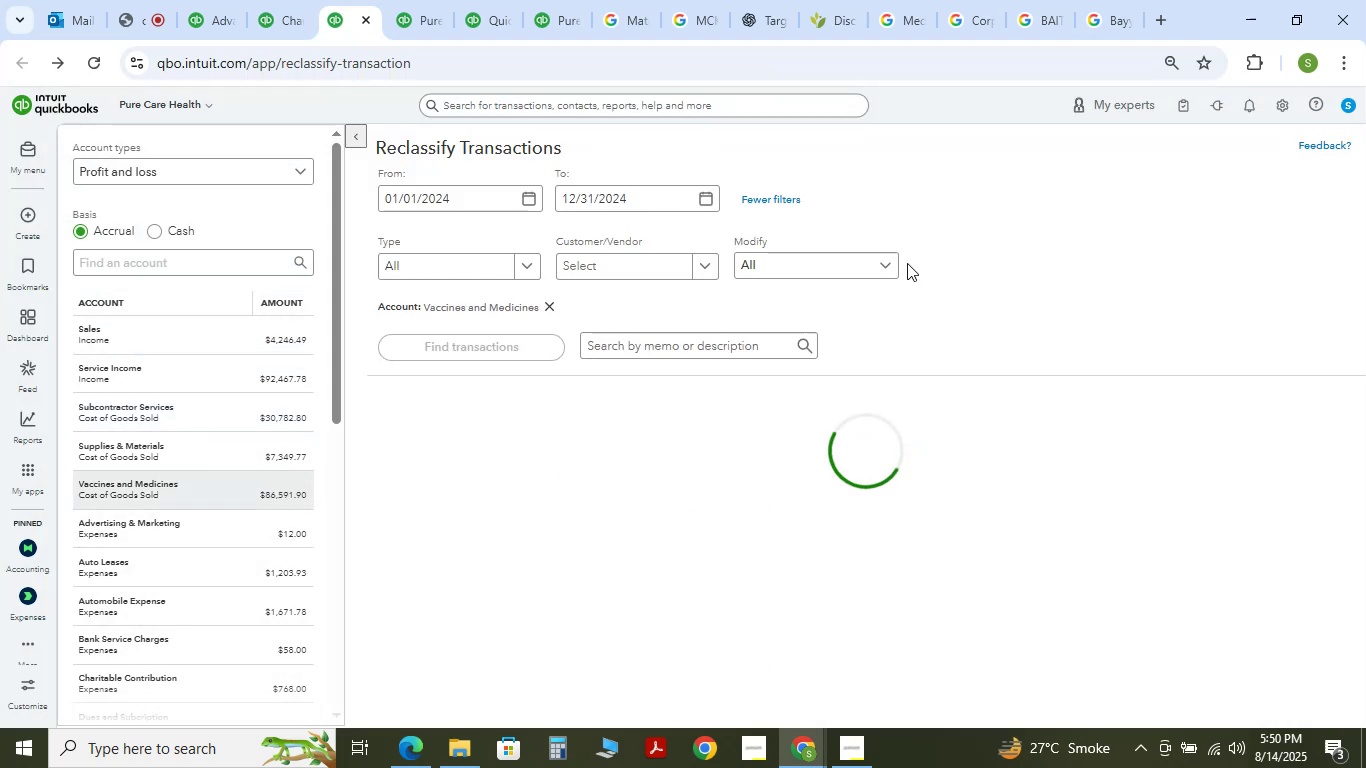 
scroll: coordinate [992, 348], scroll_direction: down, amount: 5.0
 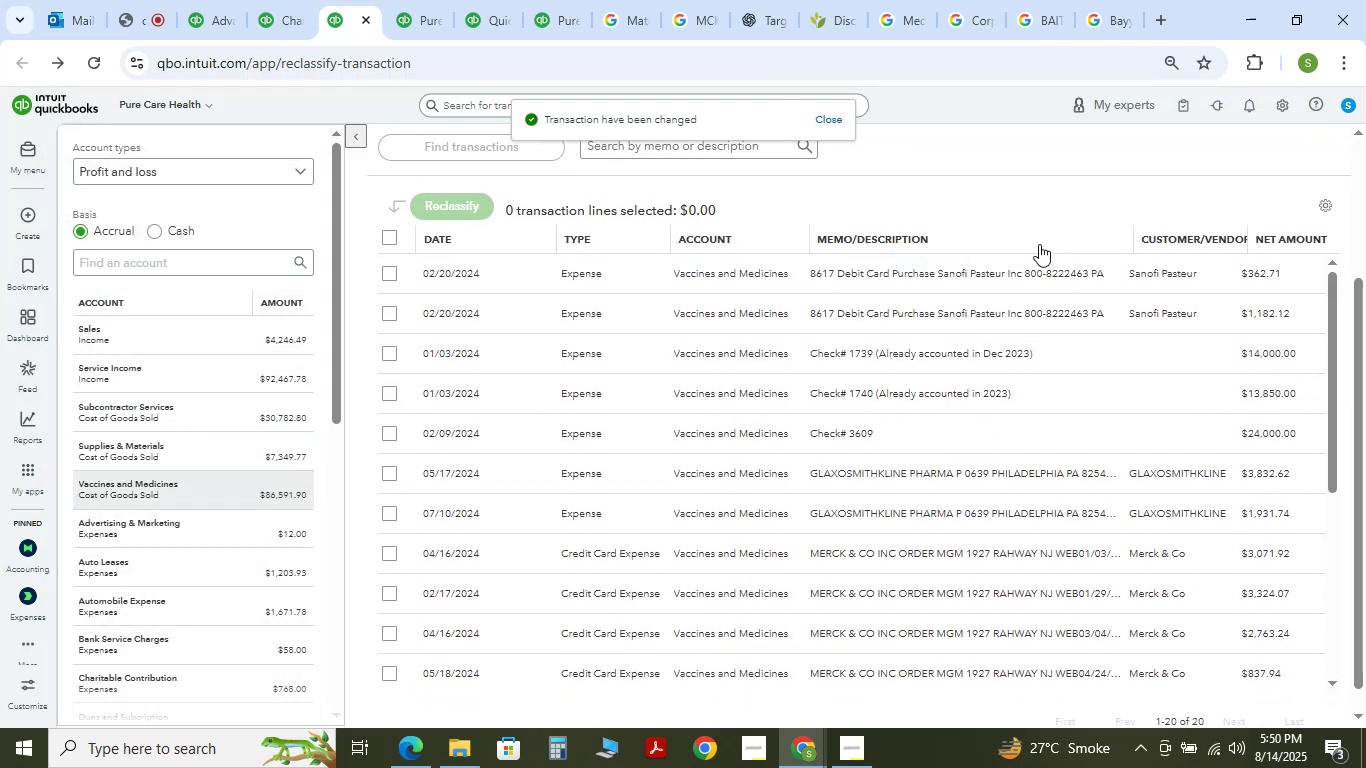 
left_click([1042, 243])
 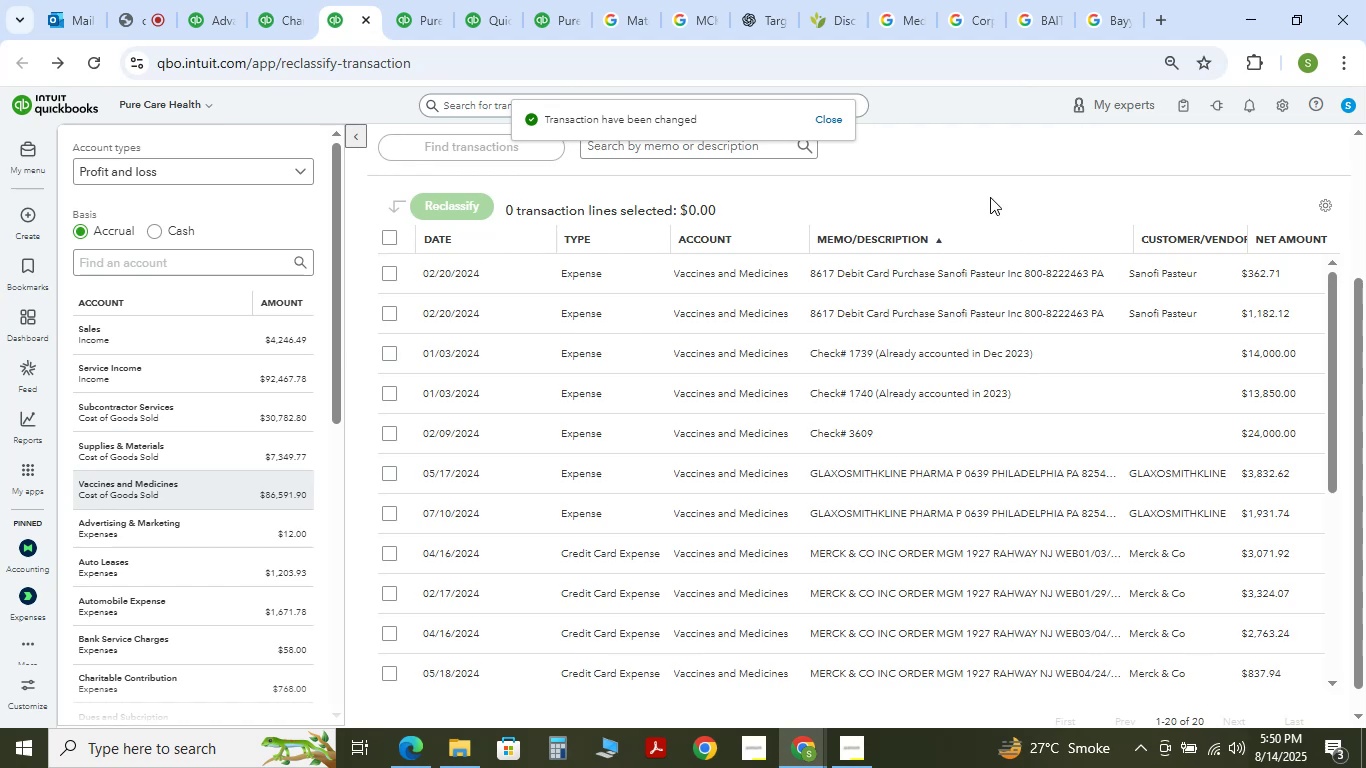 
scroll: coordinate [1051, 409], scroll_direction: down, amount: 5.0
 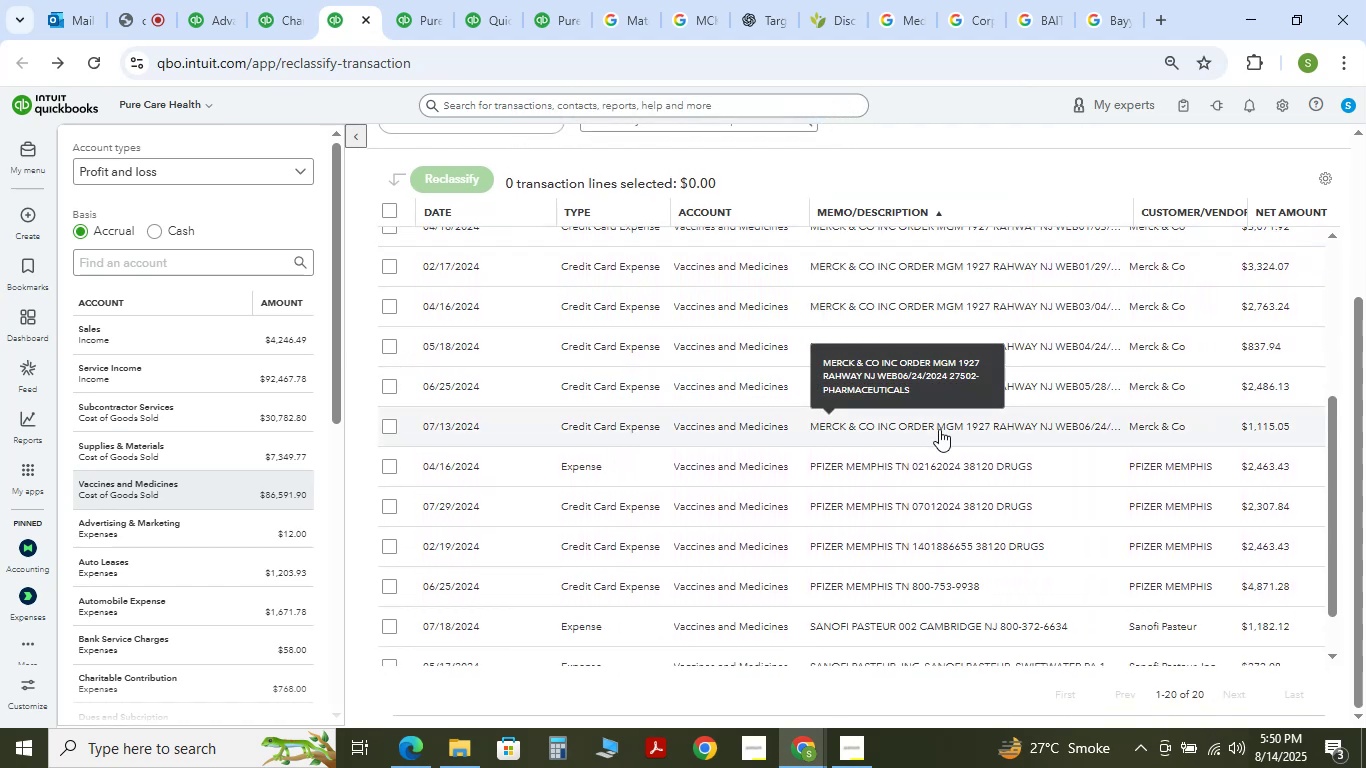 
scroll: coordinate [943, 430], scroll_direction: up, amount: 1.0
 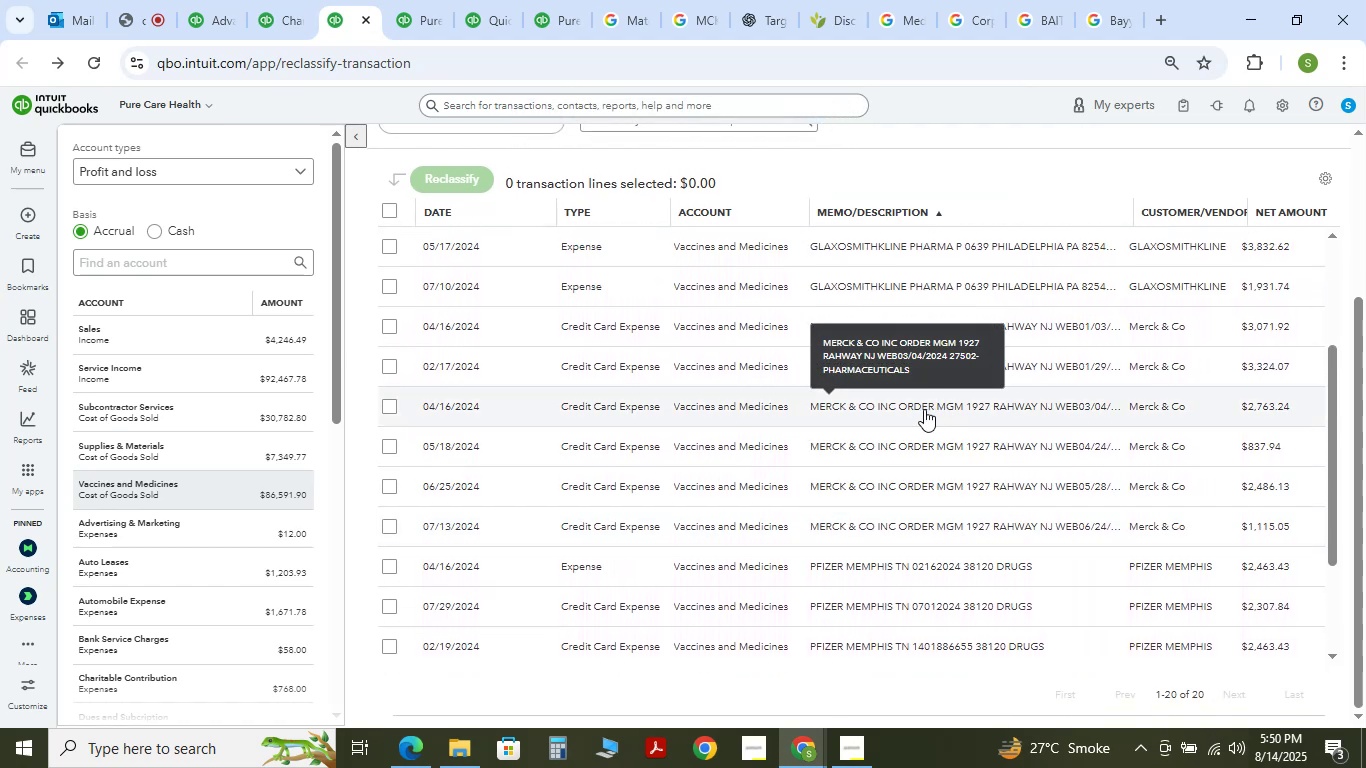 
scroll: coordinate [937, 486], scroll_direction: down, amount: 9.0
 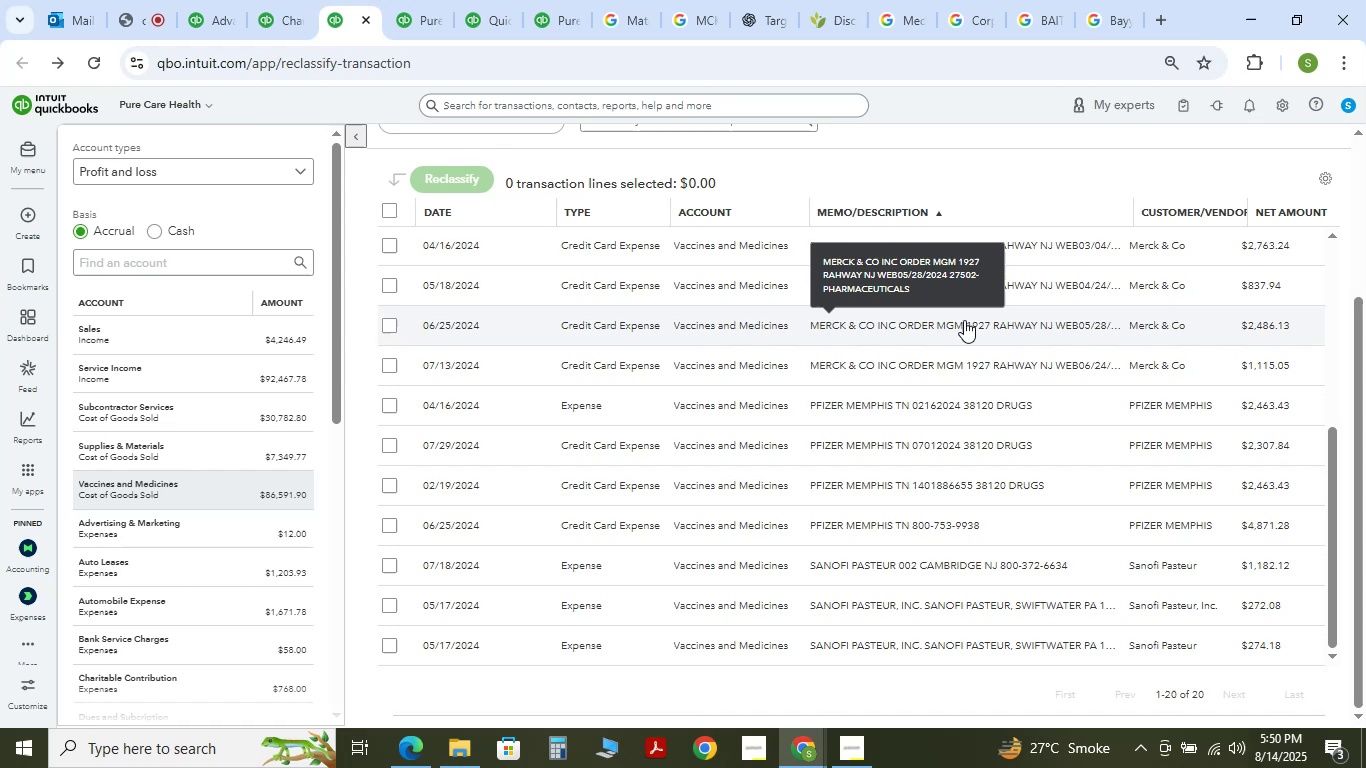 
key(Control+C)
 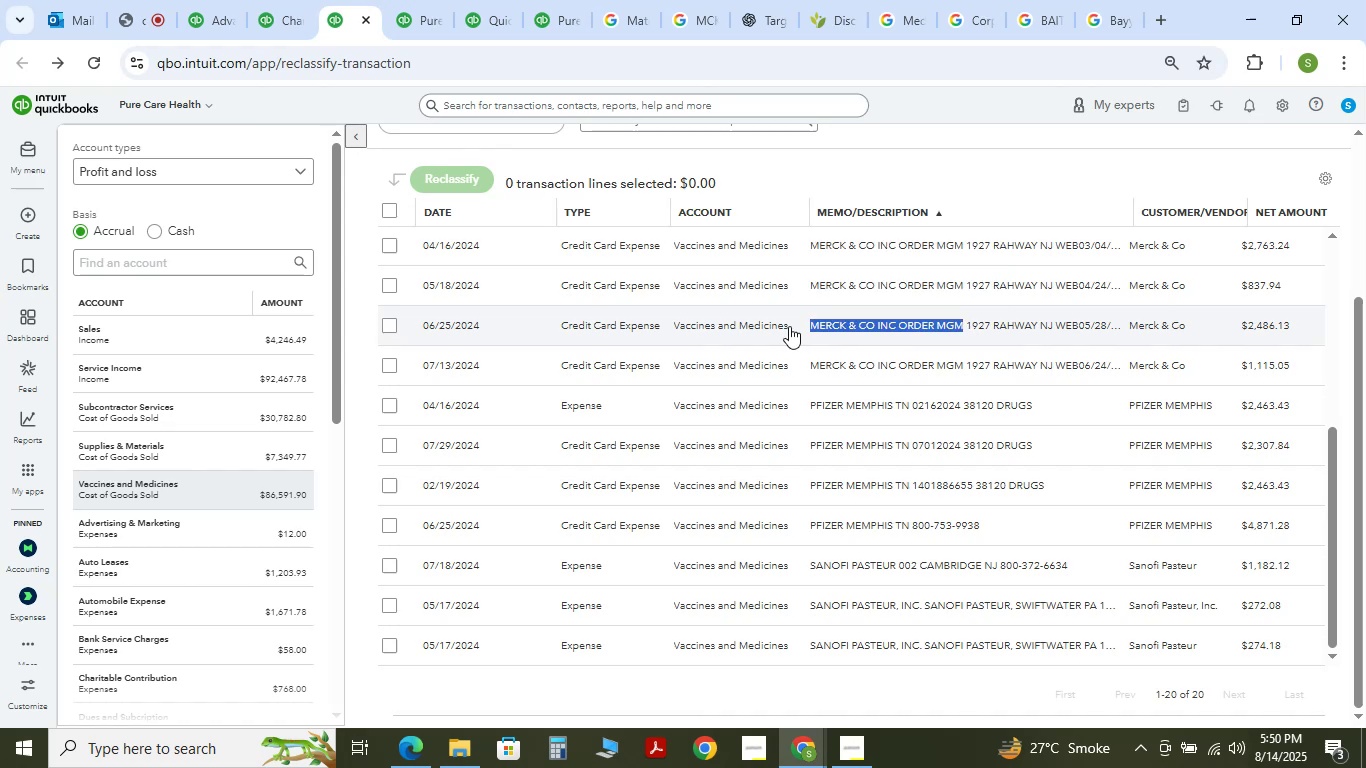 
key(Control+T)
 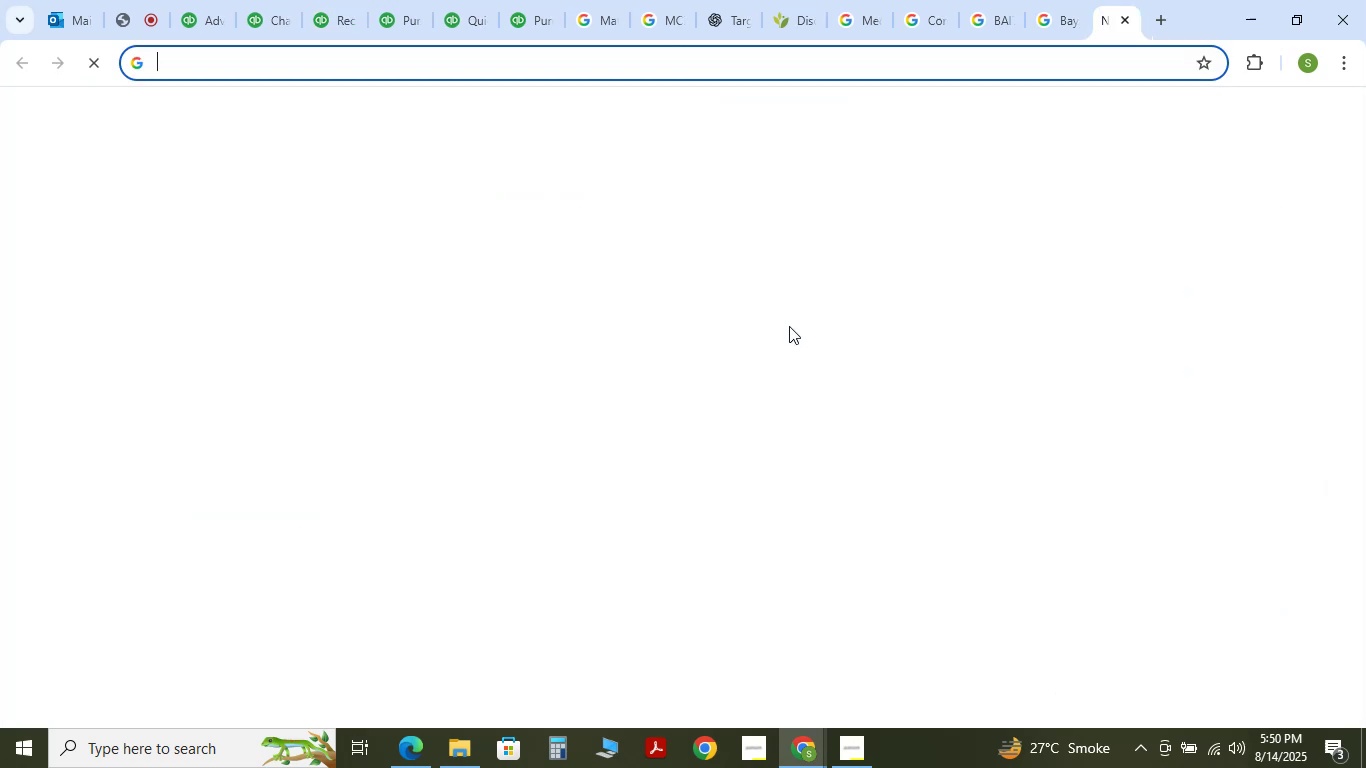 
key(Control+V)
 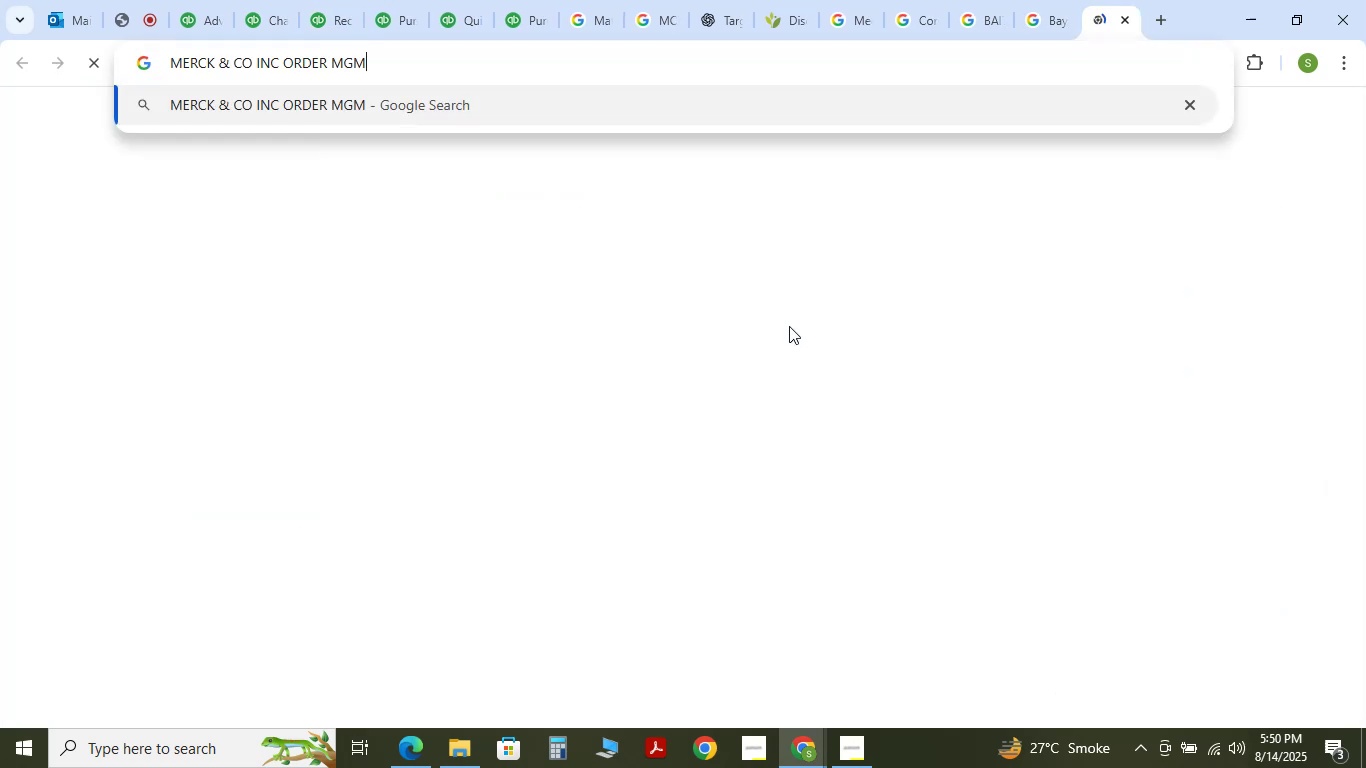 
key(Control+NumpadEnter)
 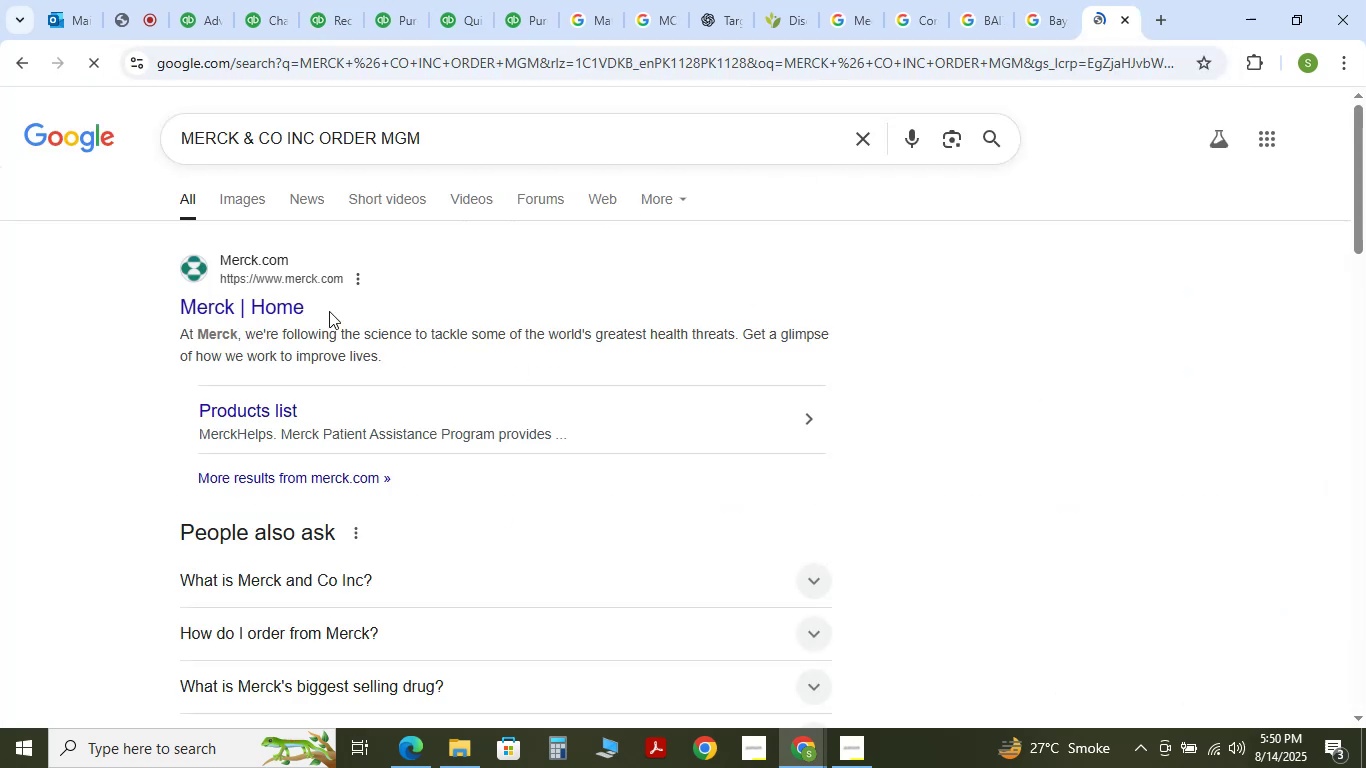 
left_click([281, 264])
 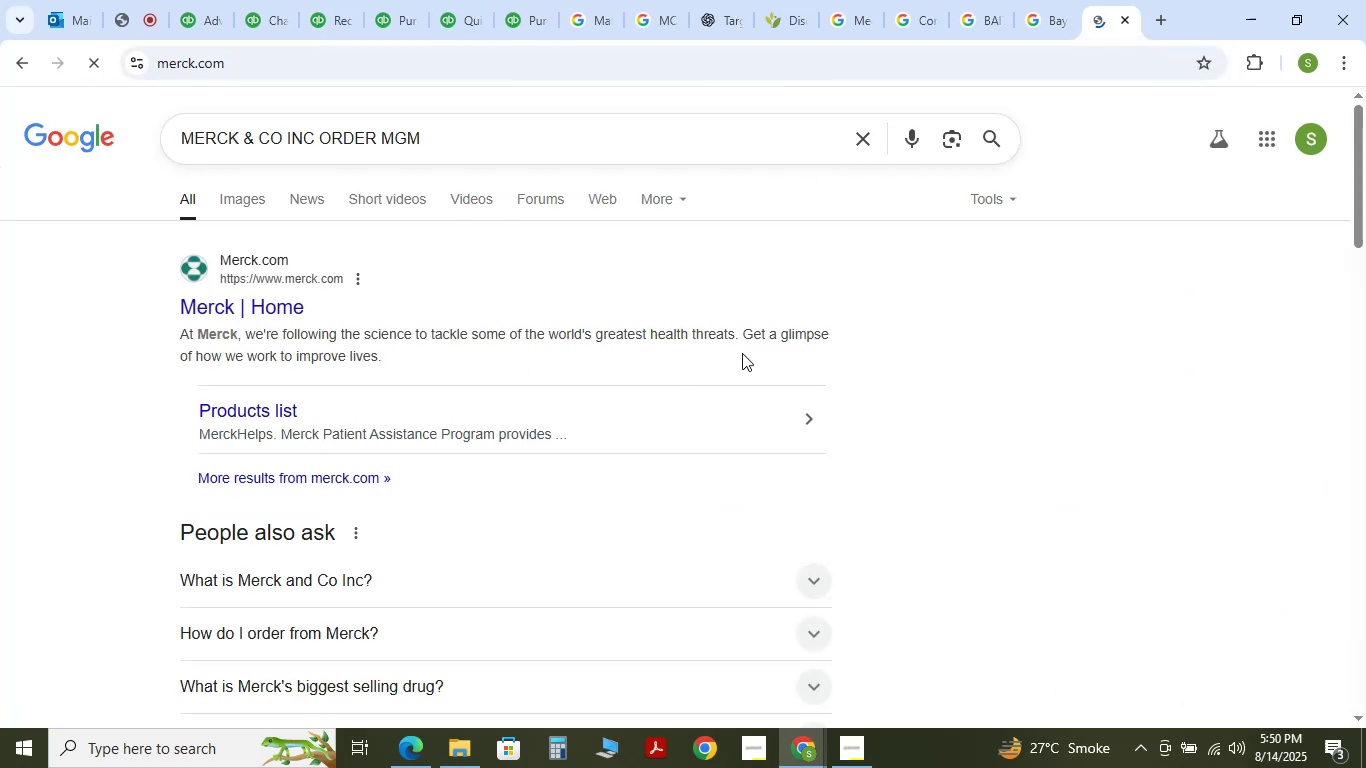 
scroll: coordinate [723, 381], scroll_direction: down, amount: 11.0
 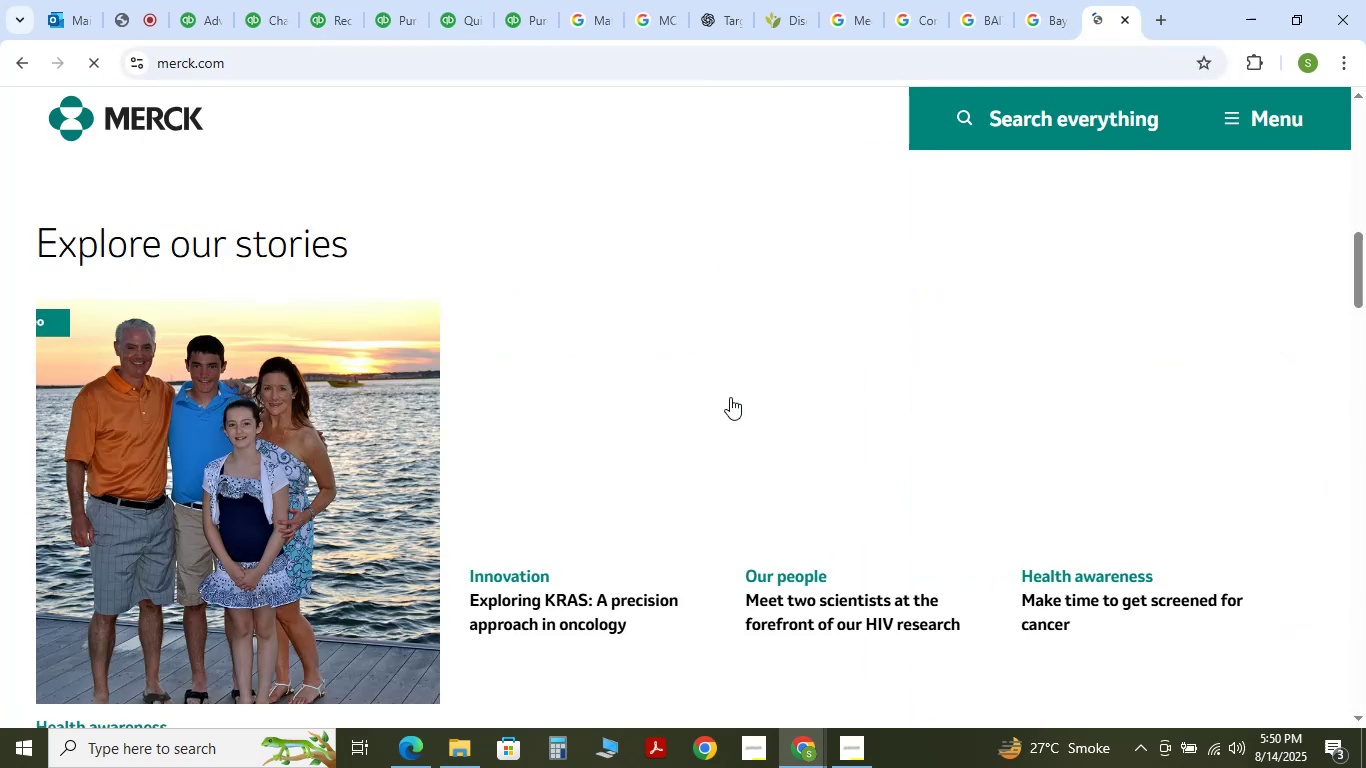 
scroll: coordinate [753, 430], scroll_direction: up, amount: 4.0
 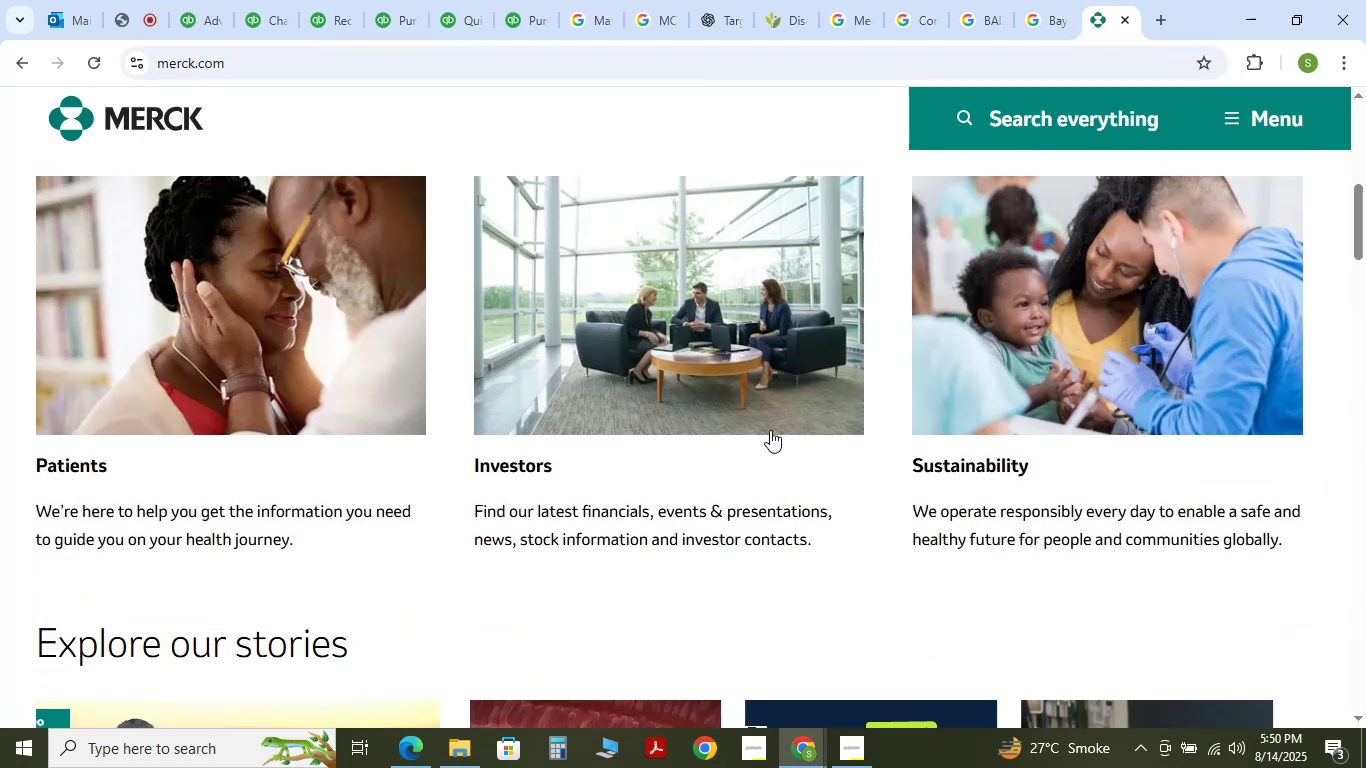 
scroll: coordinate [625, 481], scroll_direction: down, amount: 19.0
 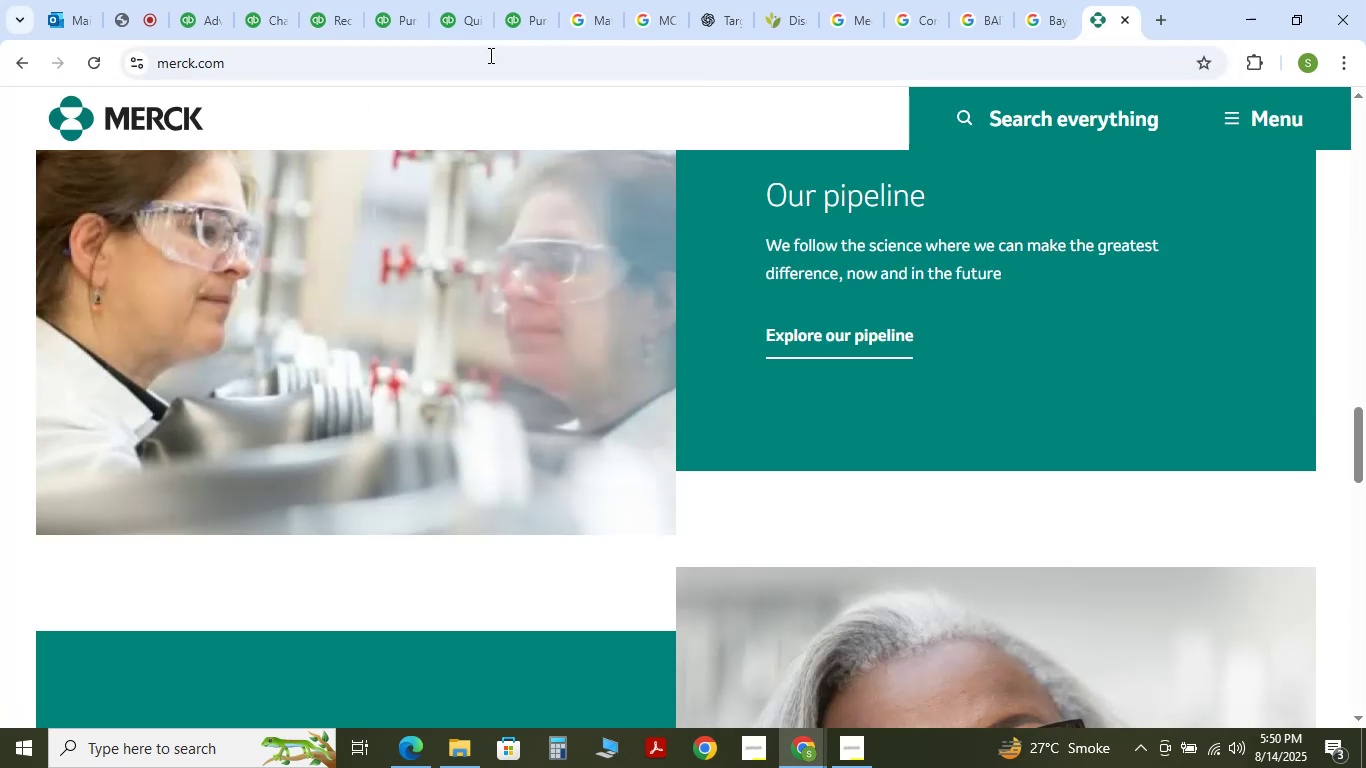 
scroll: coordinate [1268, 153], scroll_direction: up, amount: 5.0
 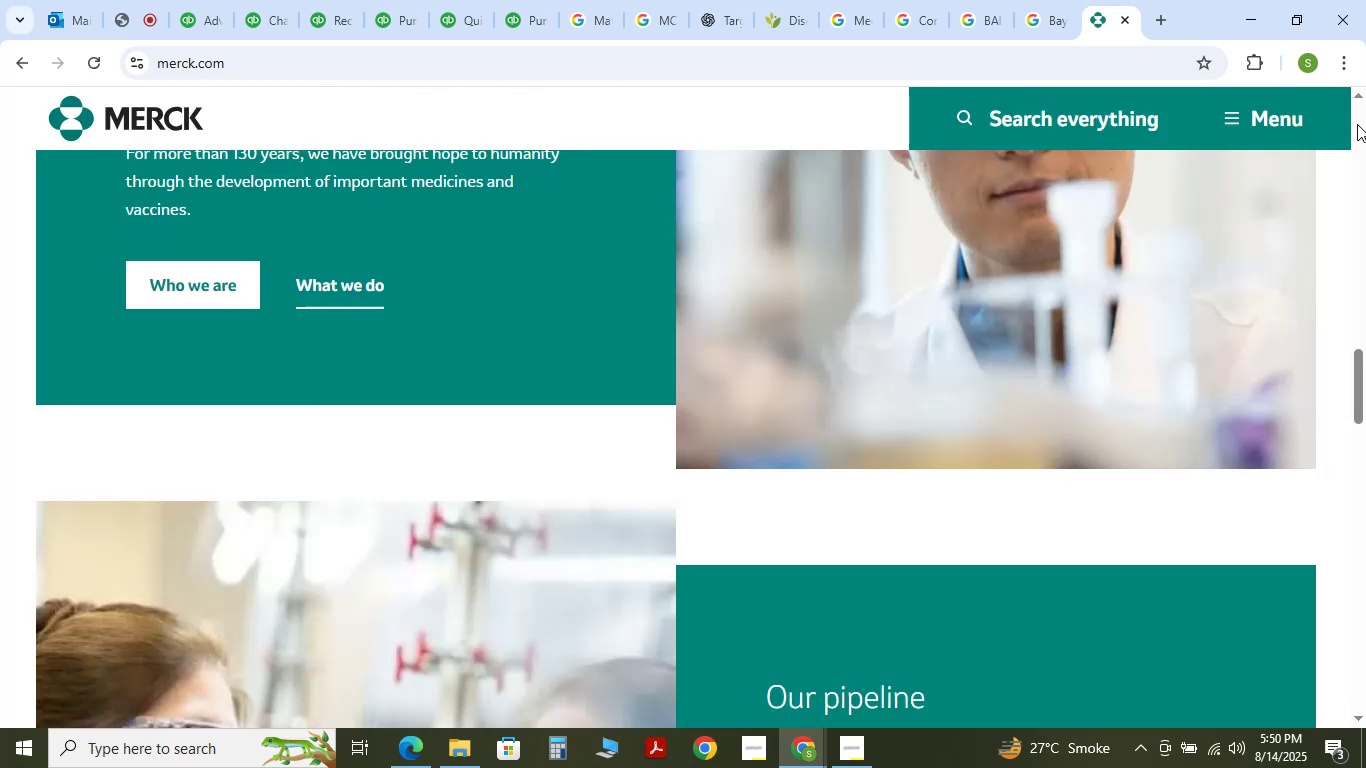 
left_click([1278, 120])
 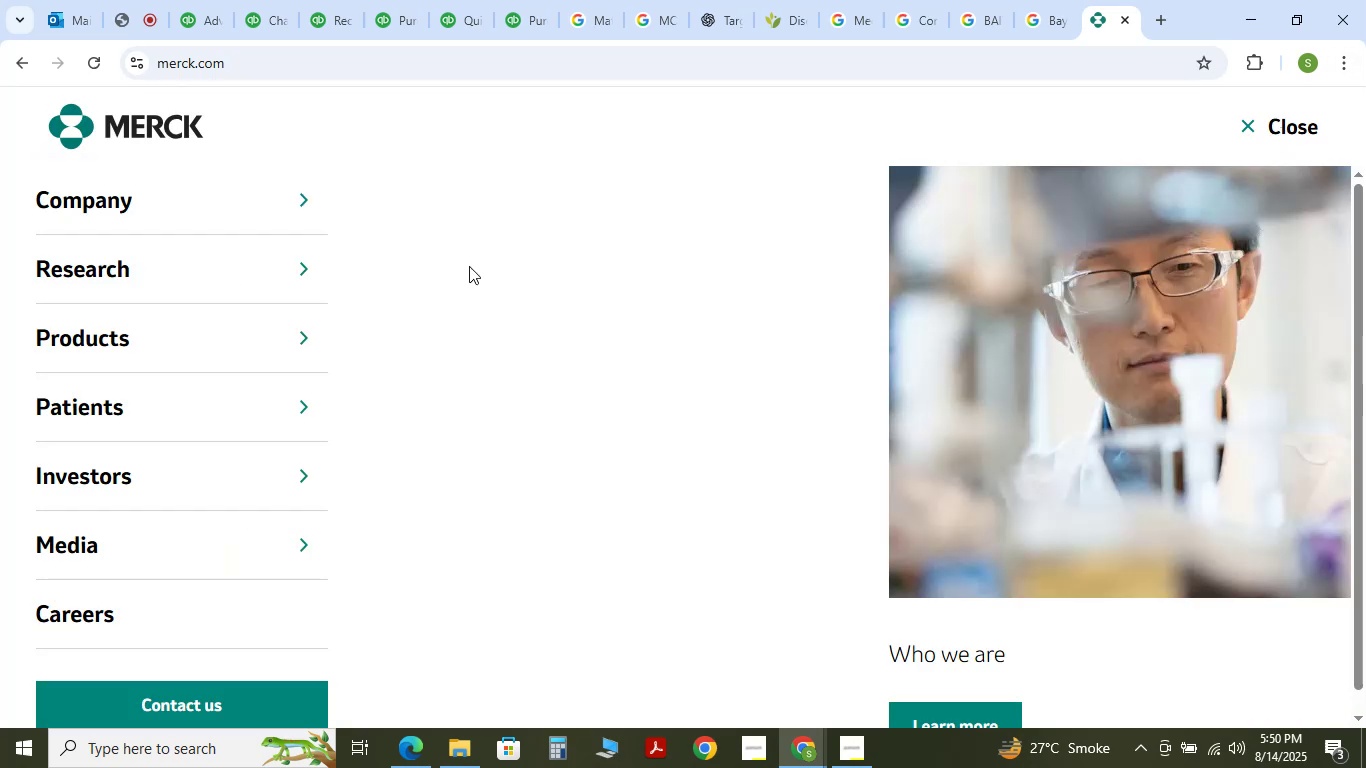 
scroll: coordinate [180, 328], scroll_direction: down, amount: 4.0
 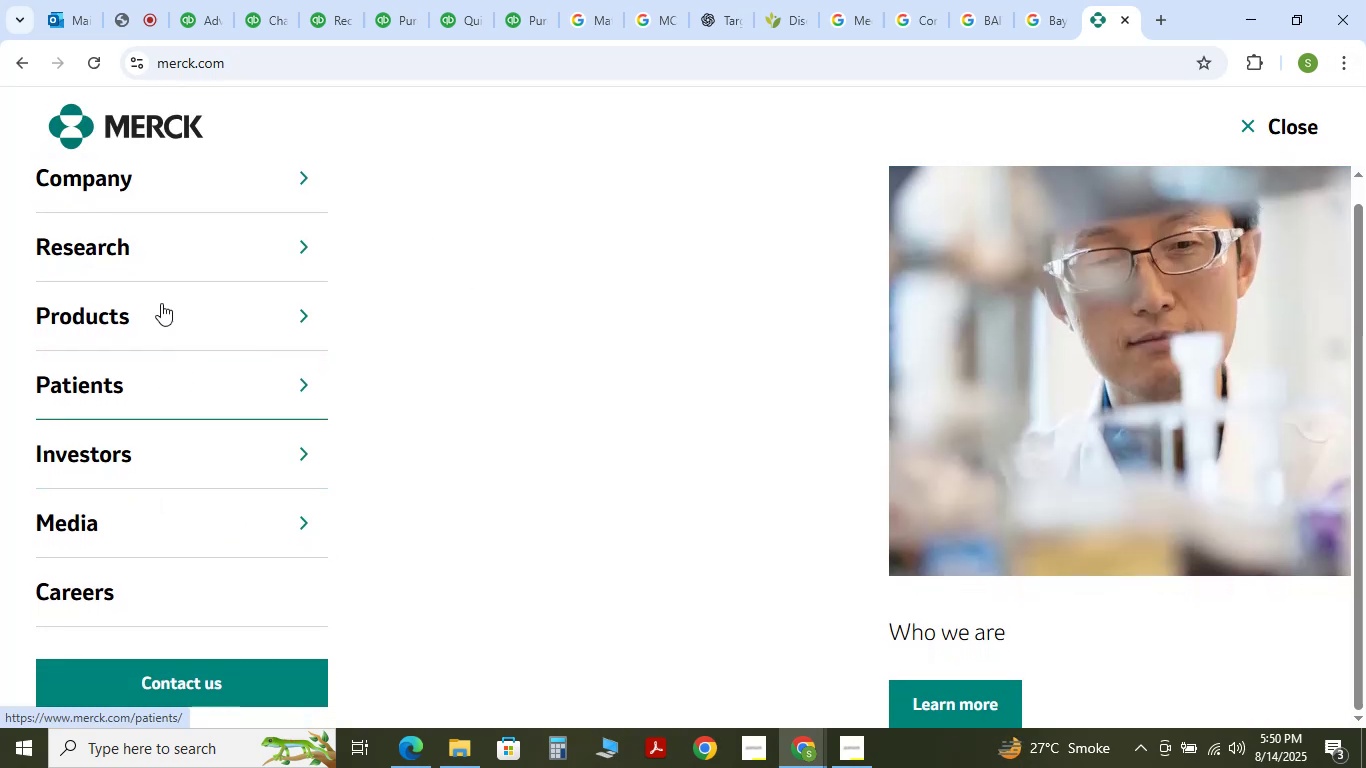 
left_click([129, 193])
 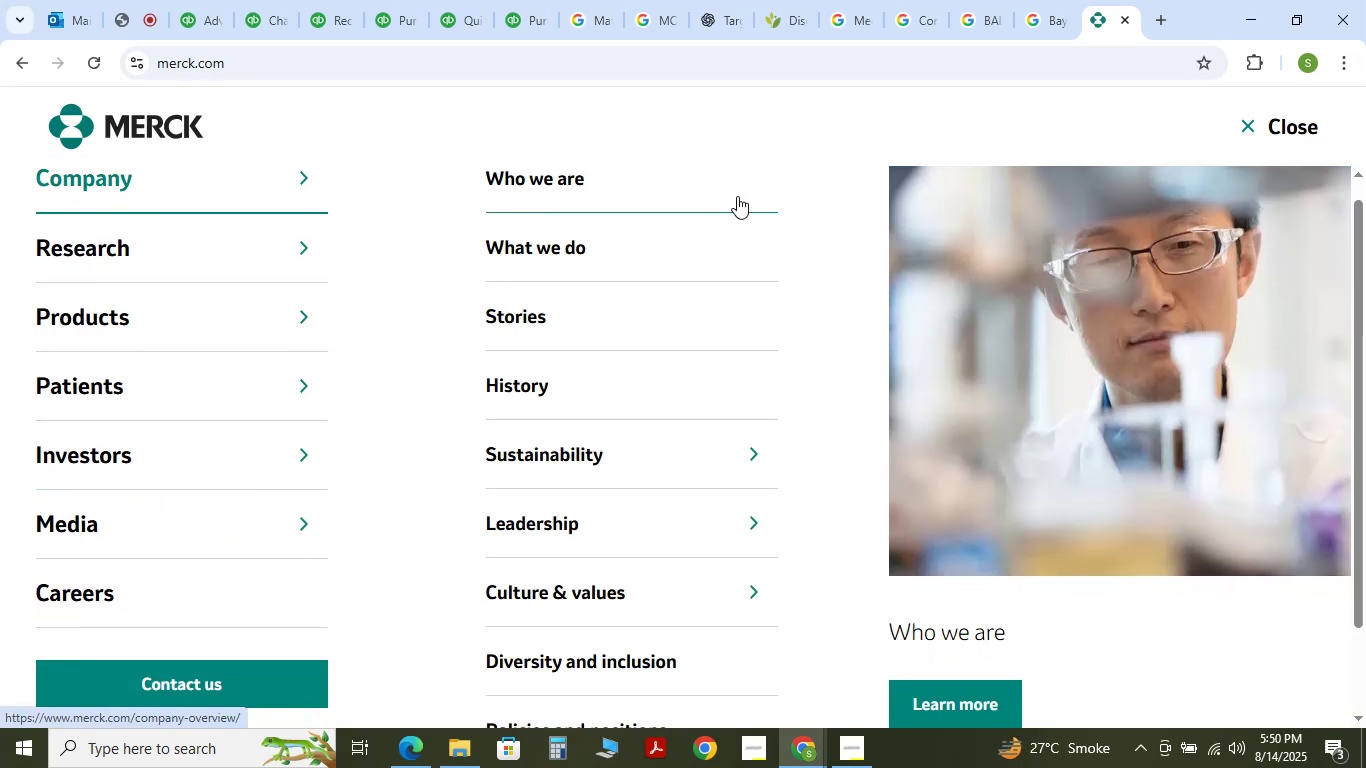 
scroll: coordinate [724, 293], scroll_direction: down, amount: 7.0
 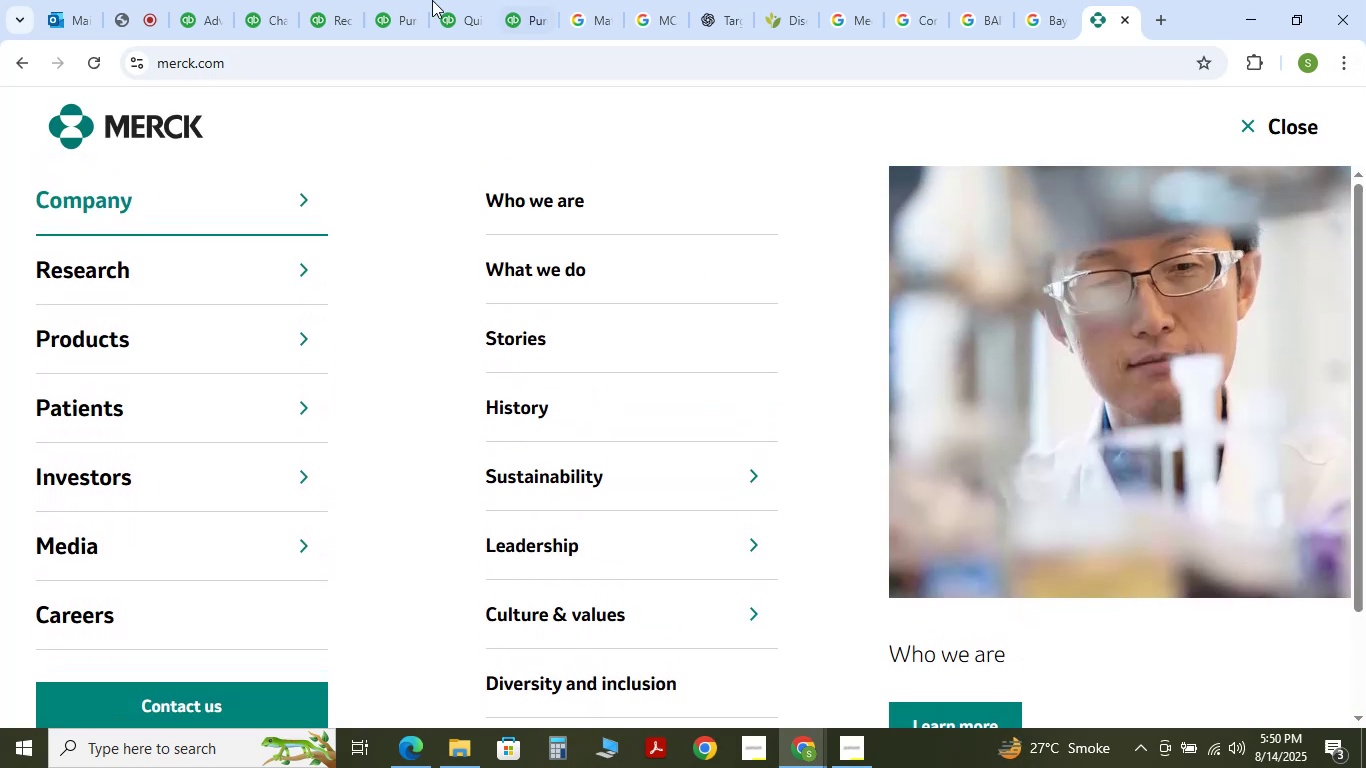 
left_click([420, 0])
 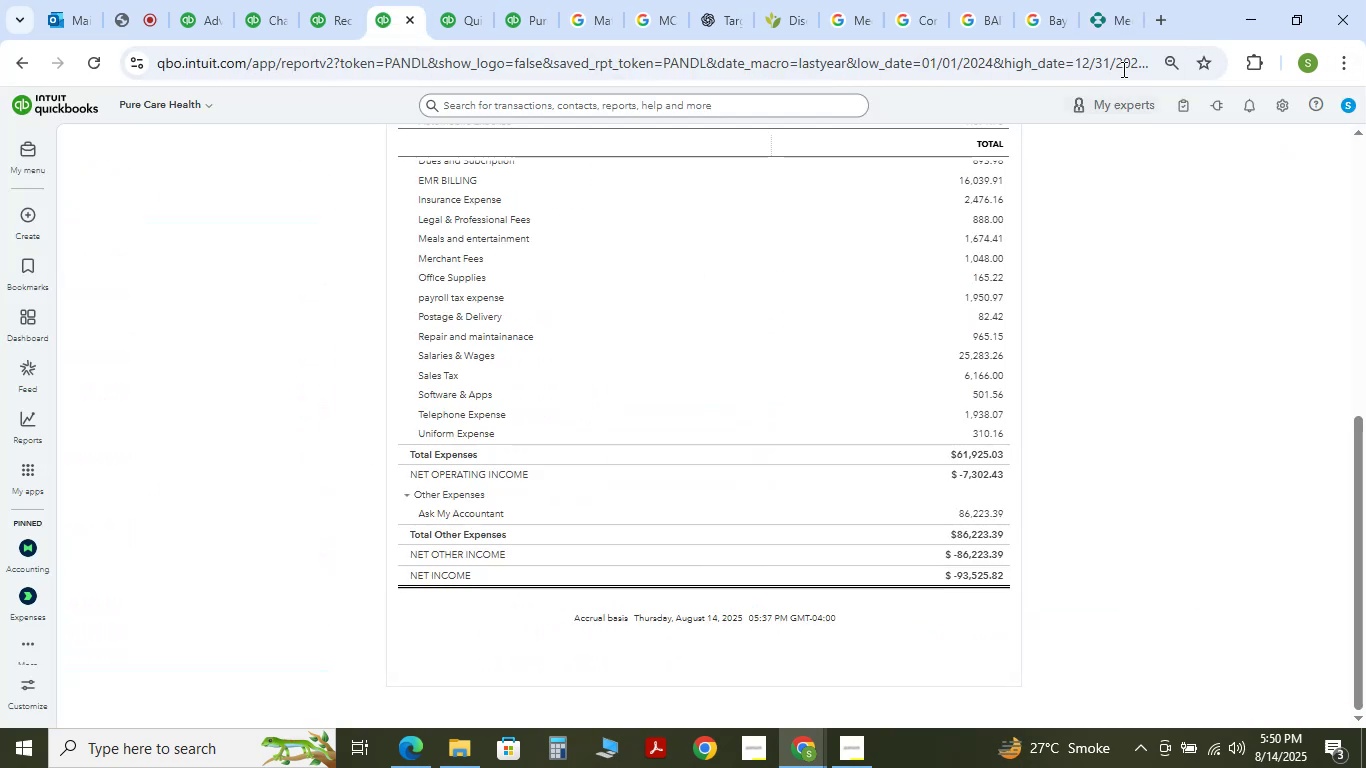 
left_click([1111, 0])
 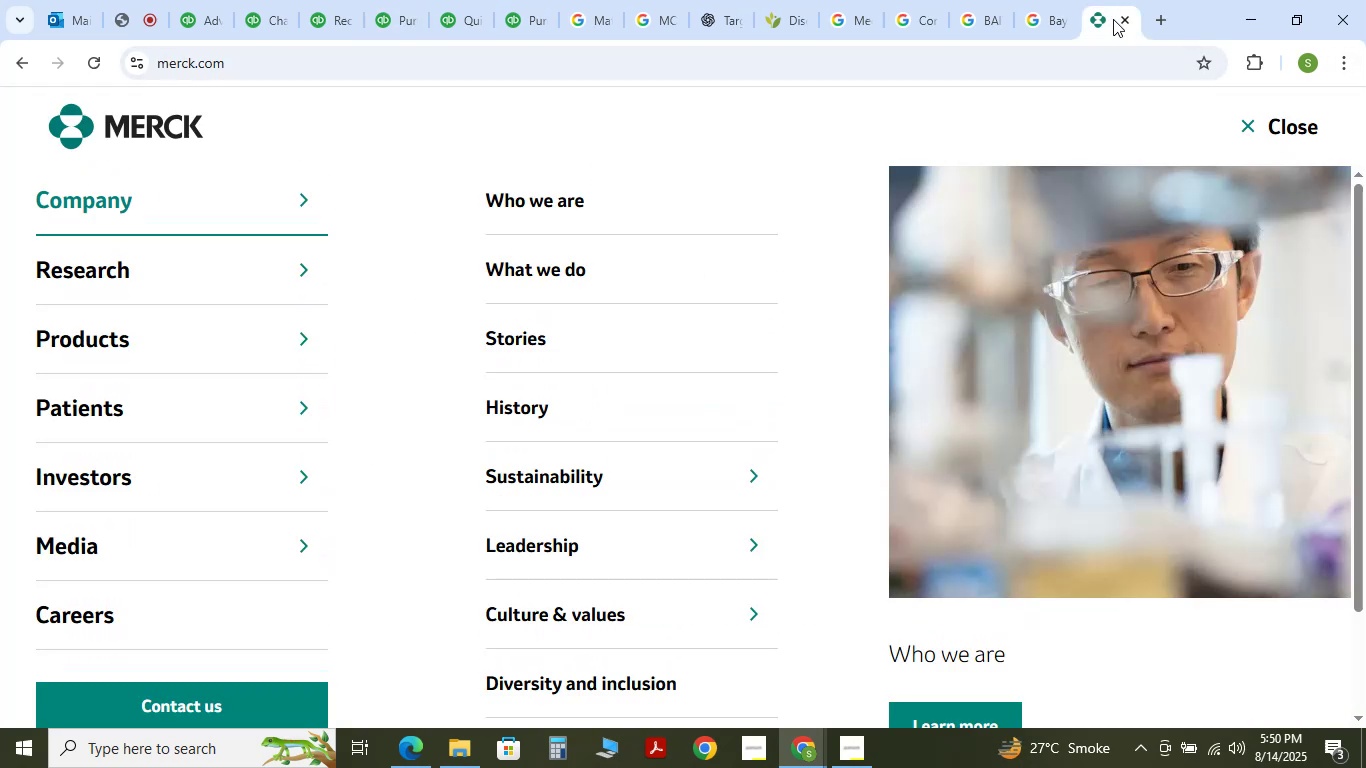 
triple_click([1120, 20])
 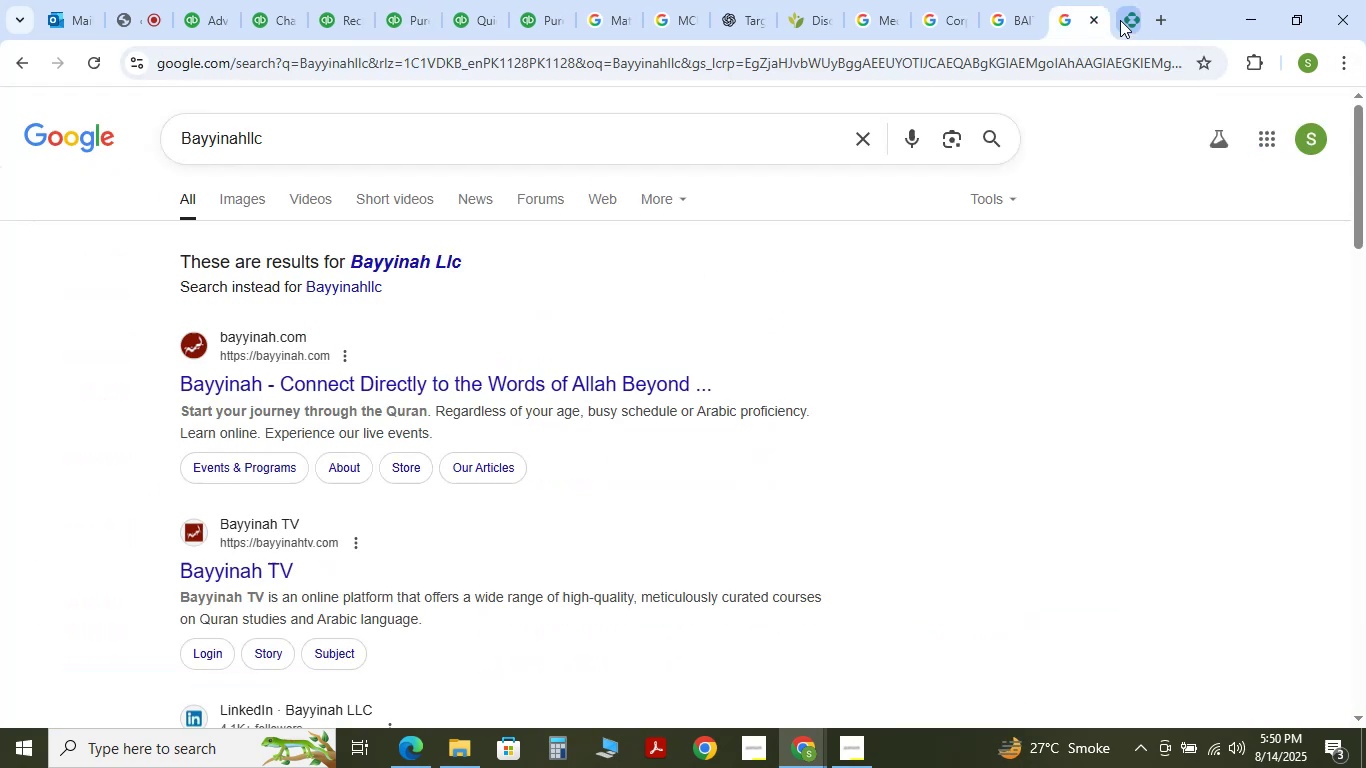 
triple_click([1120, 20])
 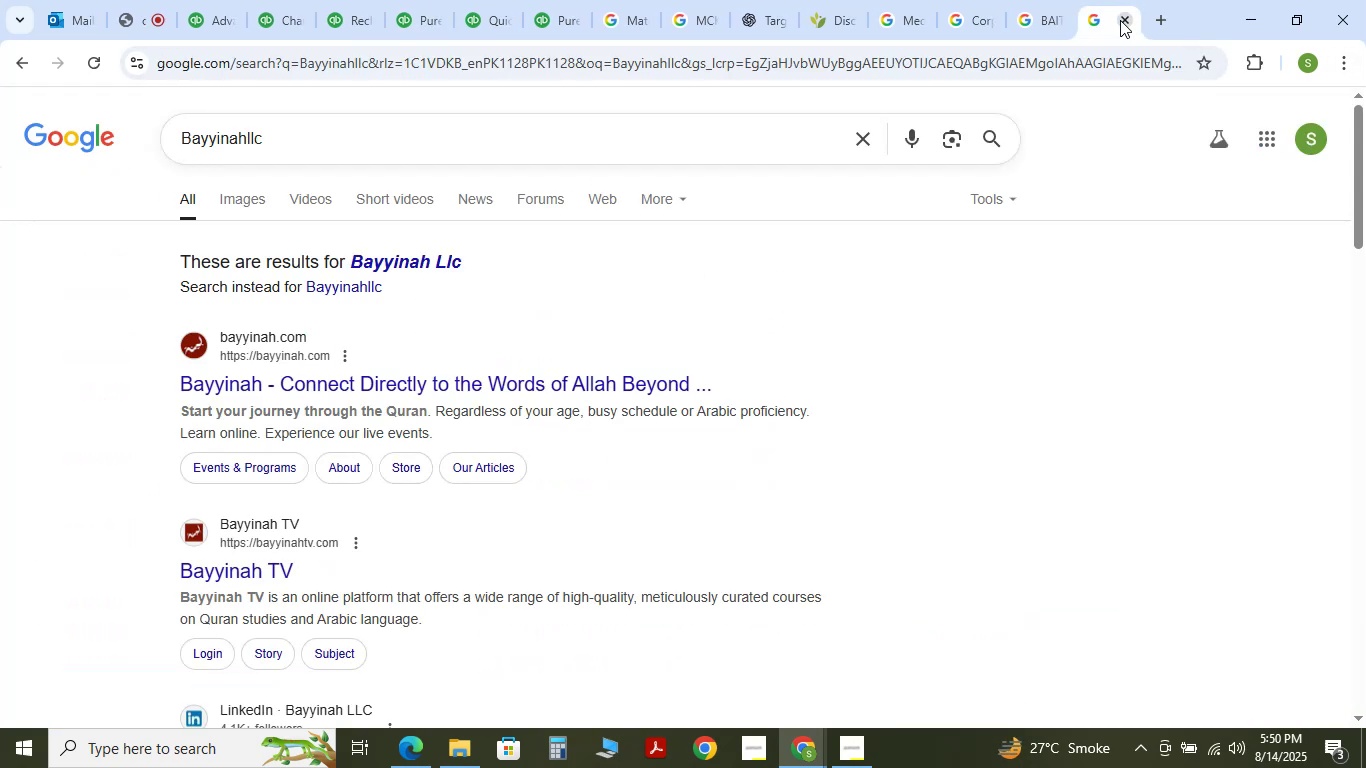 
triple_click([1120, 20])
 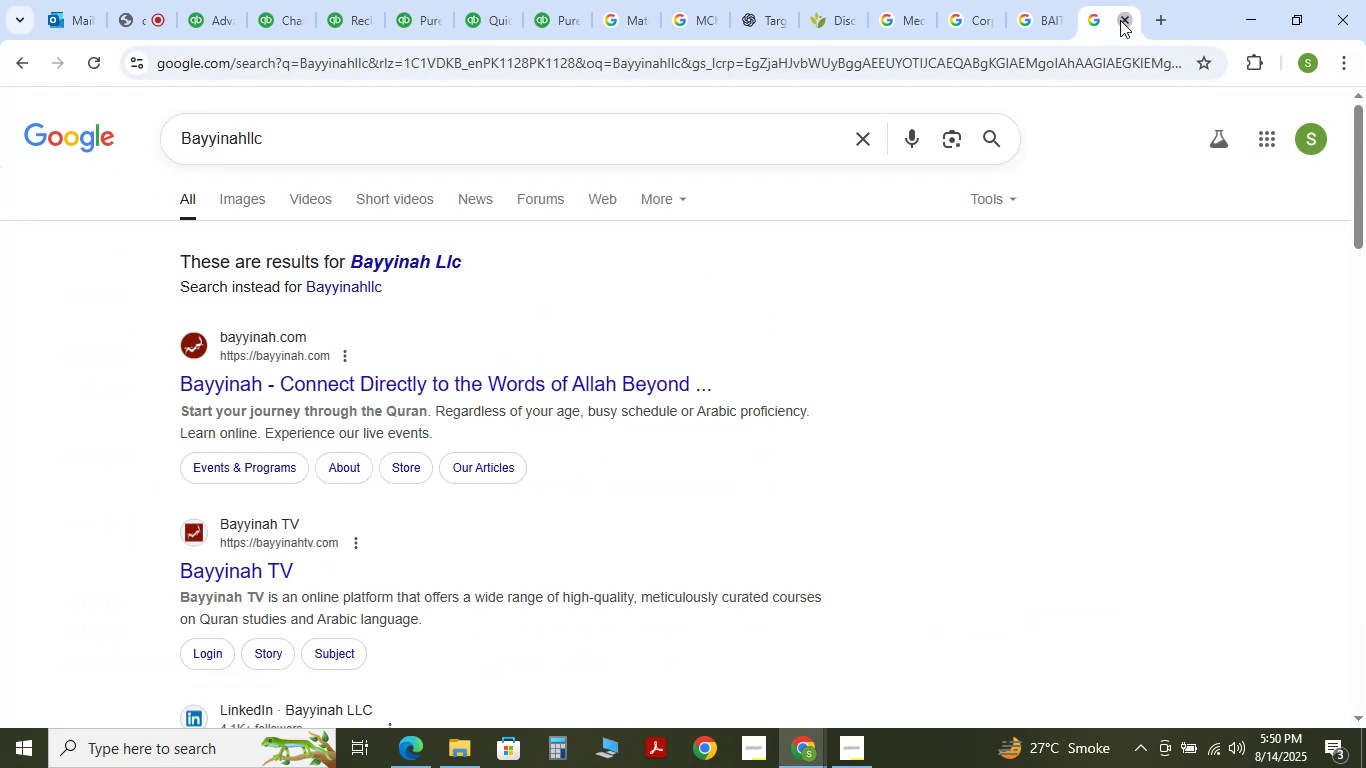 
triple_click([1120, 20])
 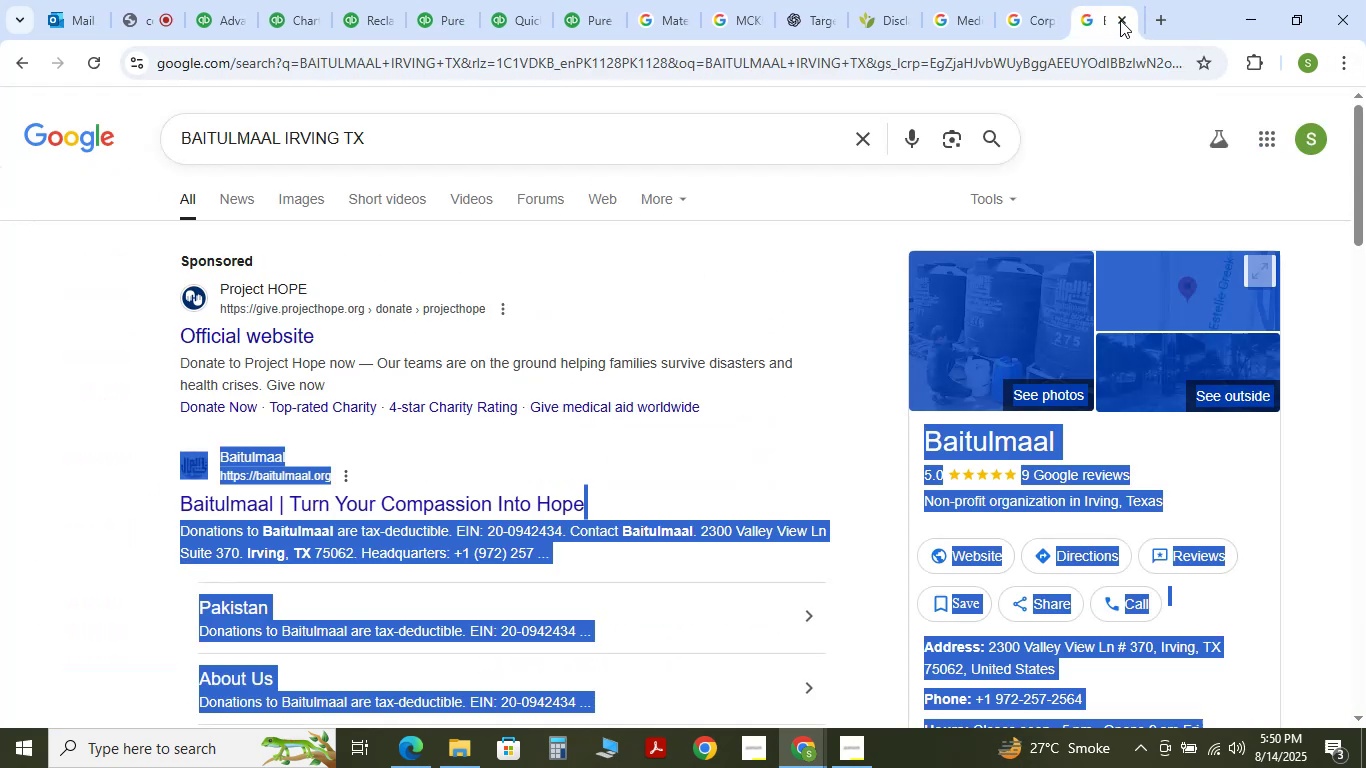 
triple_click([1120, 20])
 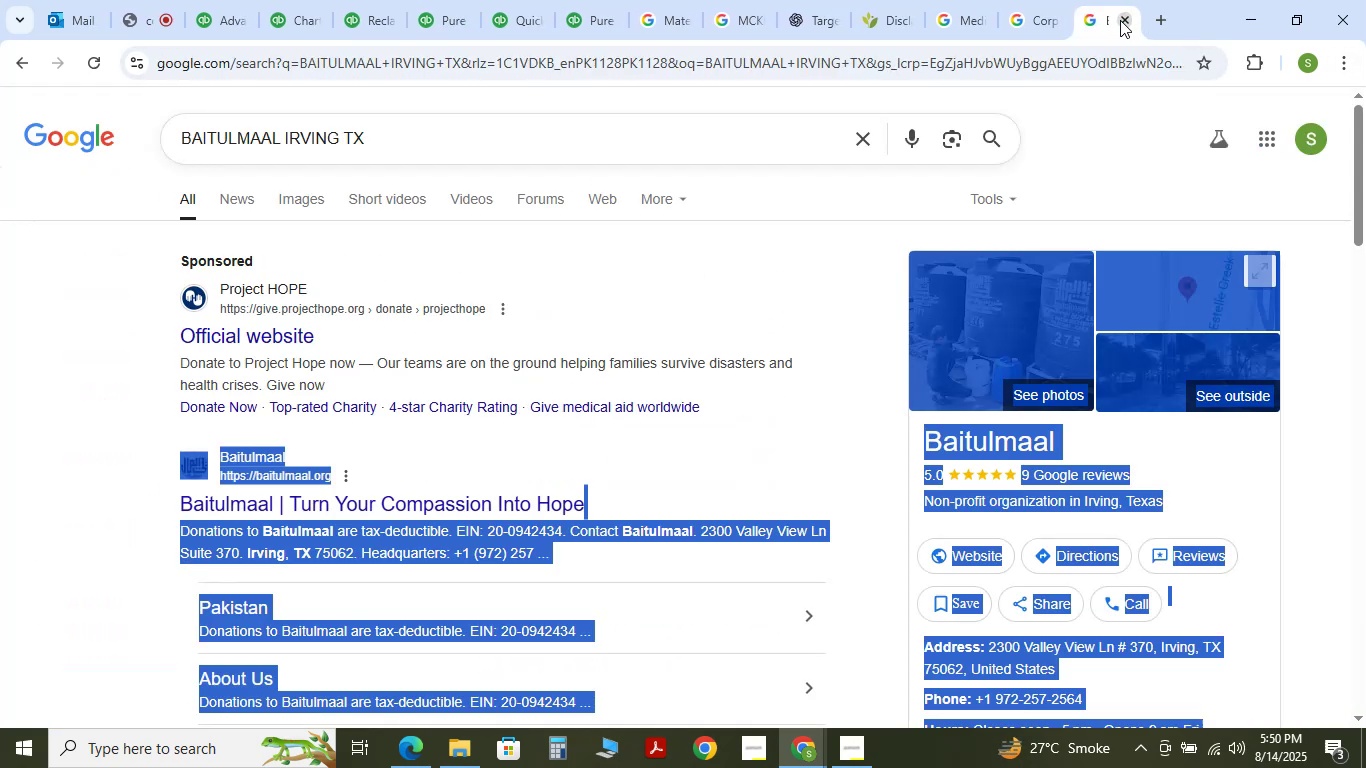 
triple_click([1120, 20])
 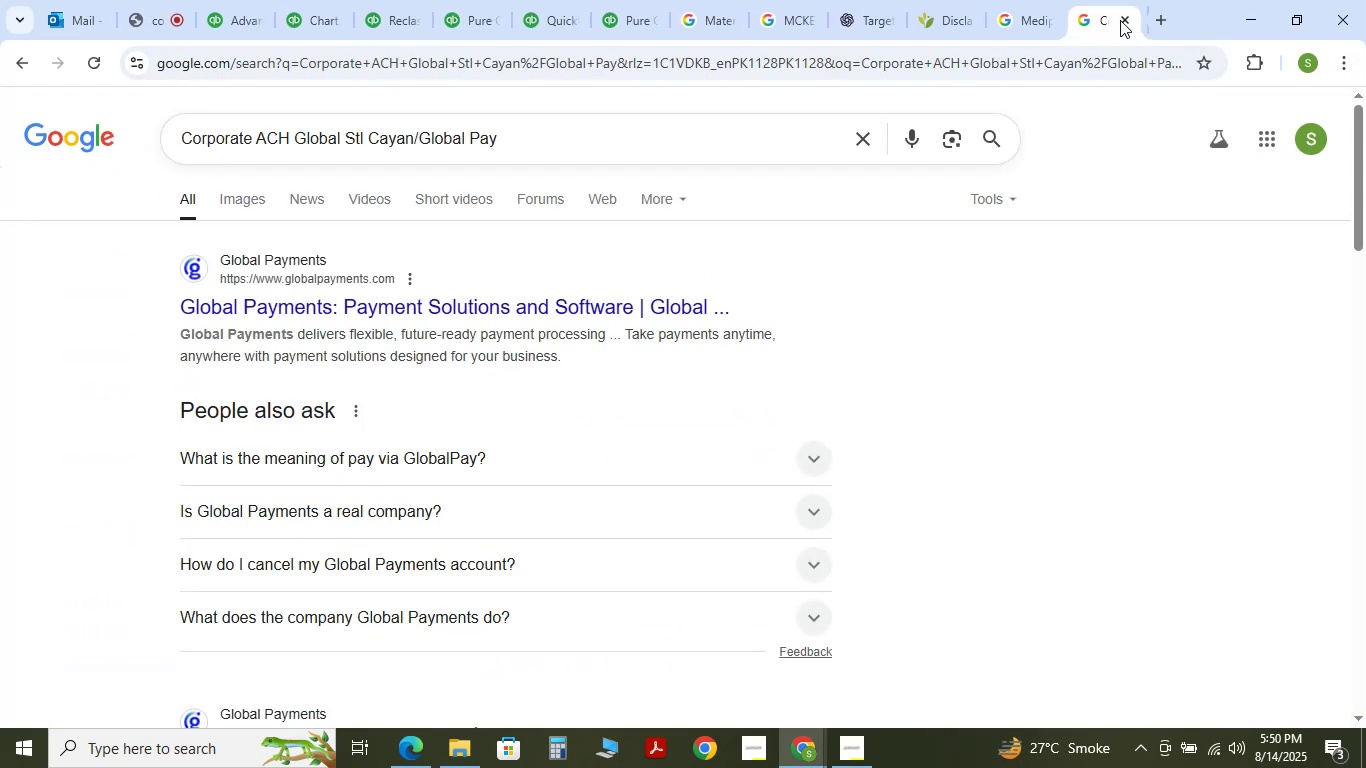 
triple_click([1120, 20])
 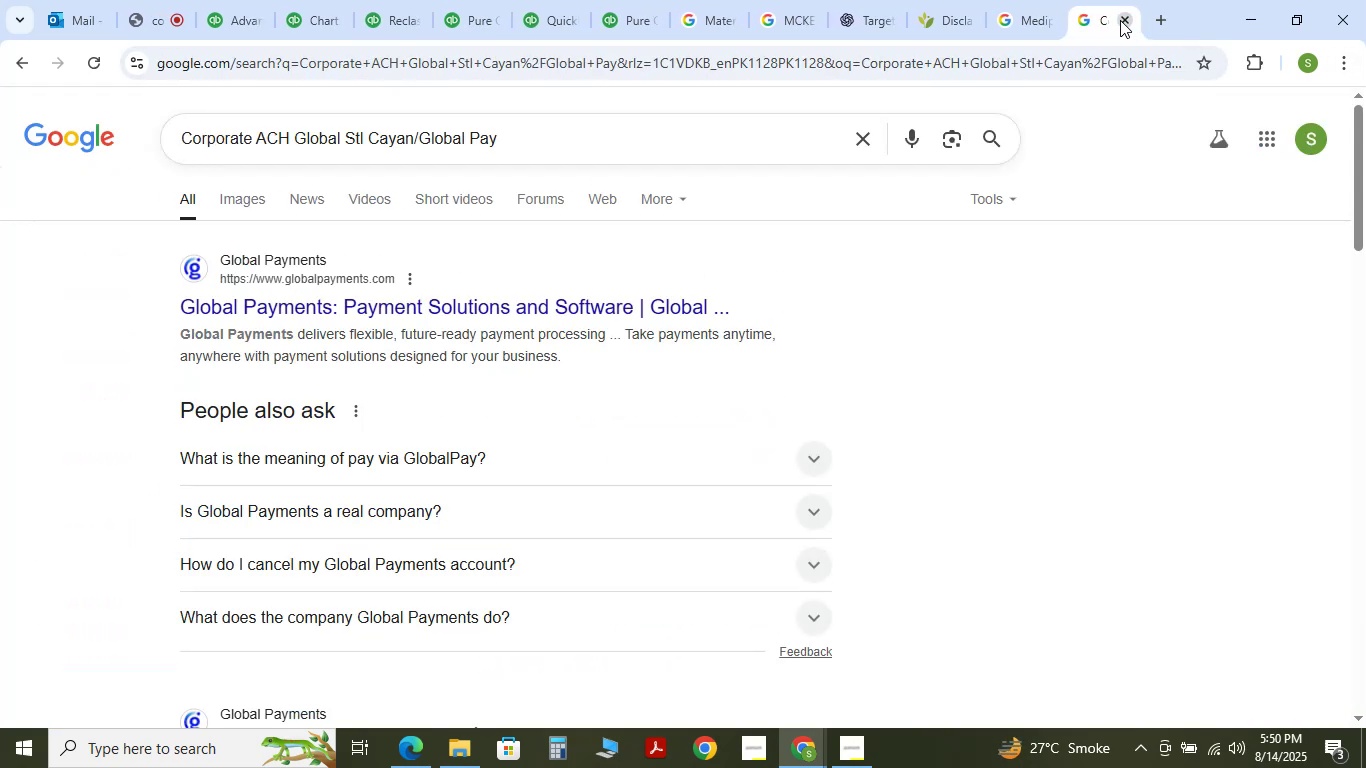 
triple_click([1120, 20])
 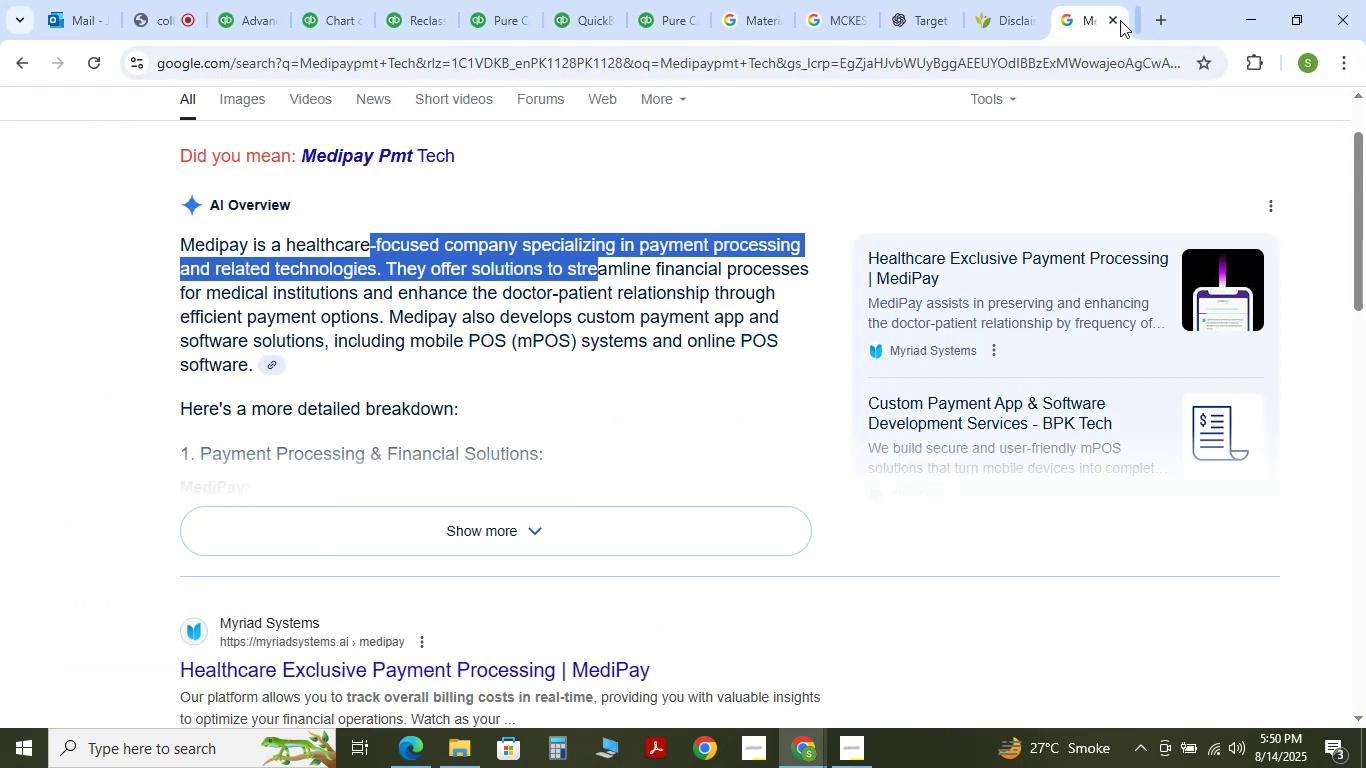 
triple_click([1120, 20])
 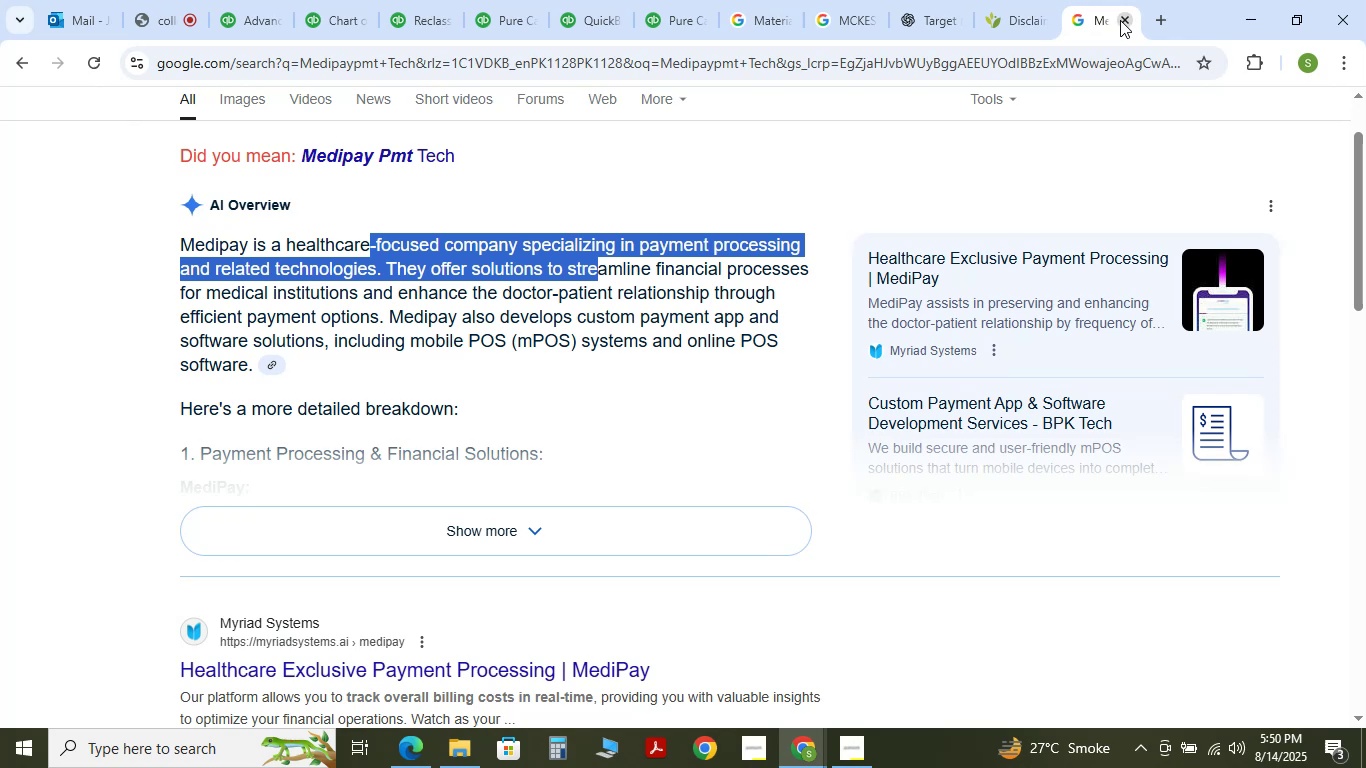 
triple_click([1120, 20])
 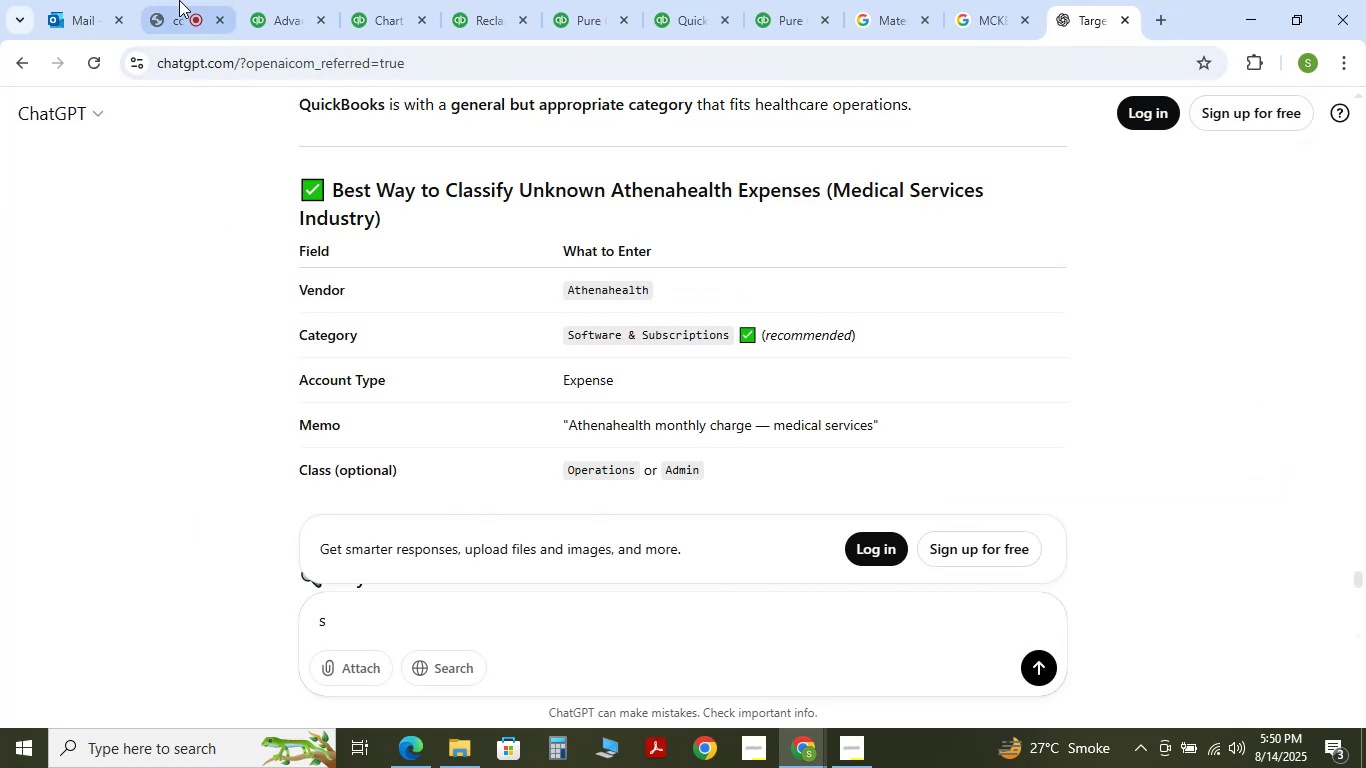 
double_click([315, 0])
 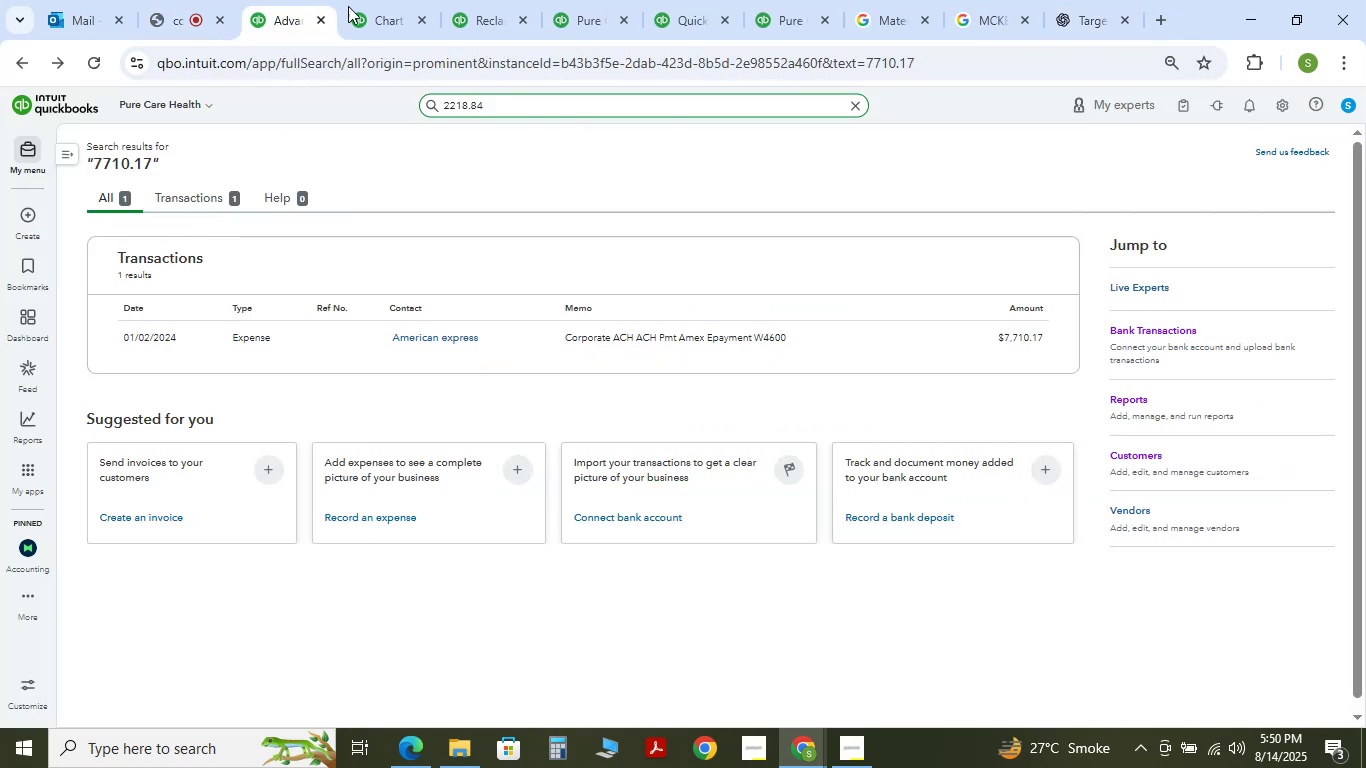 
left_click([347, 0])
 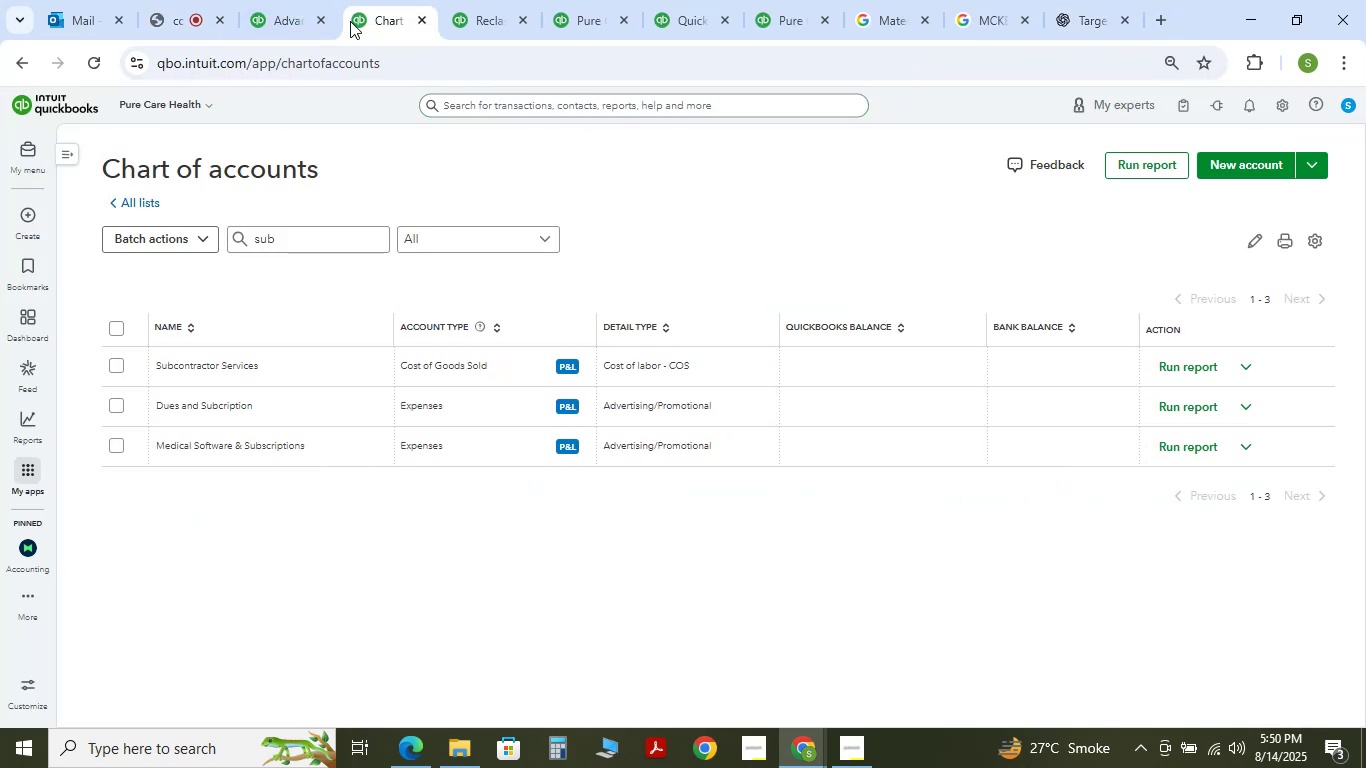 
wait(7.35)
 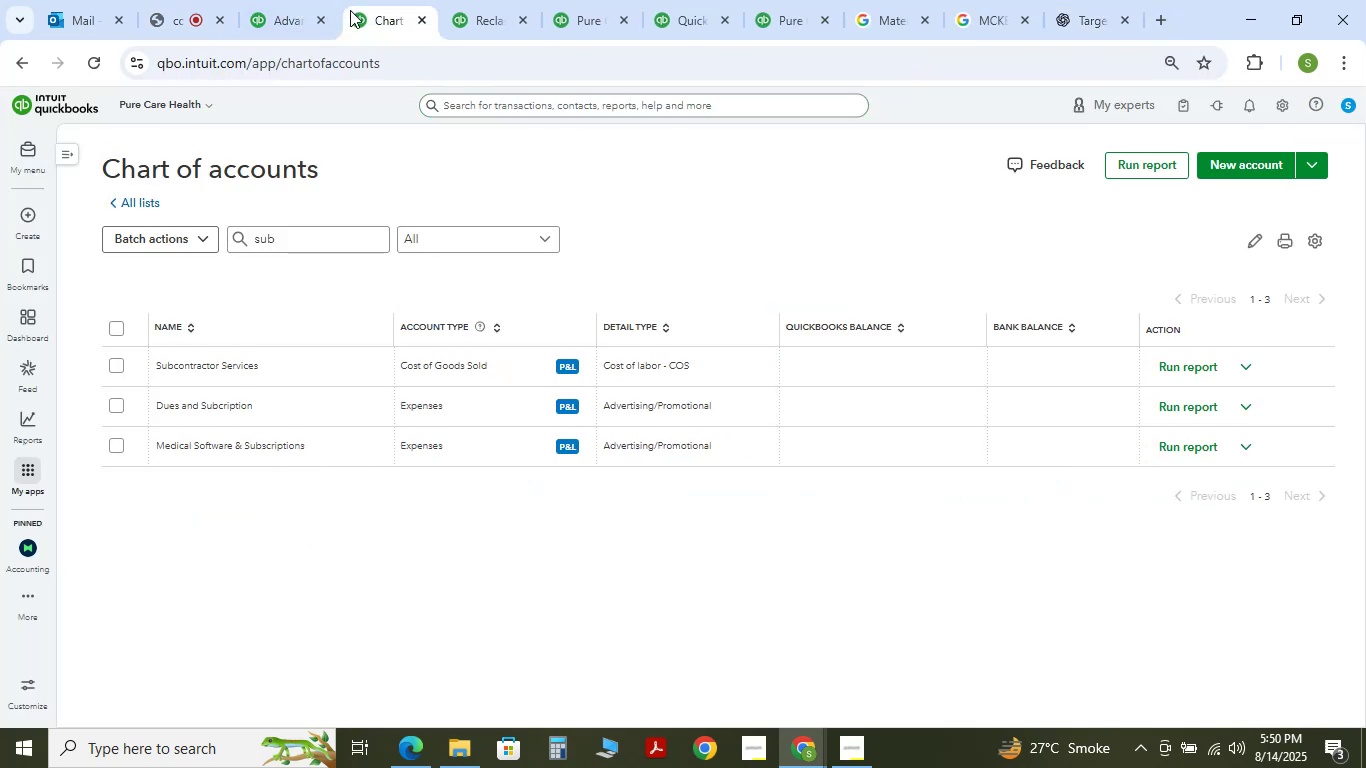 
double_click([623, 0])
 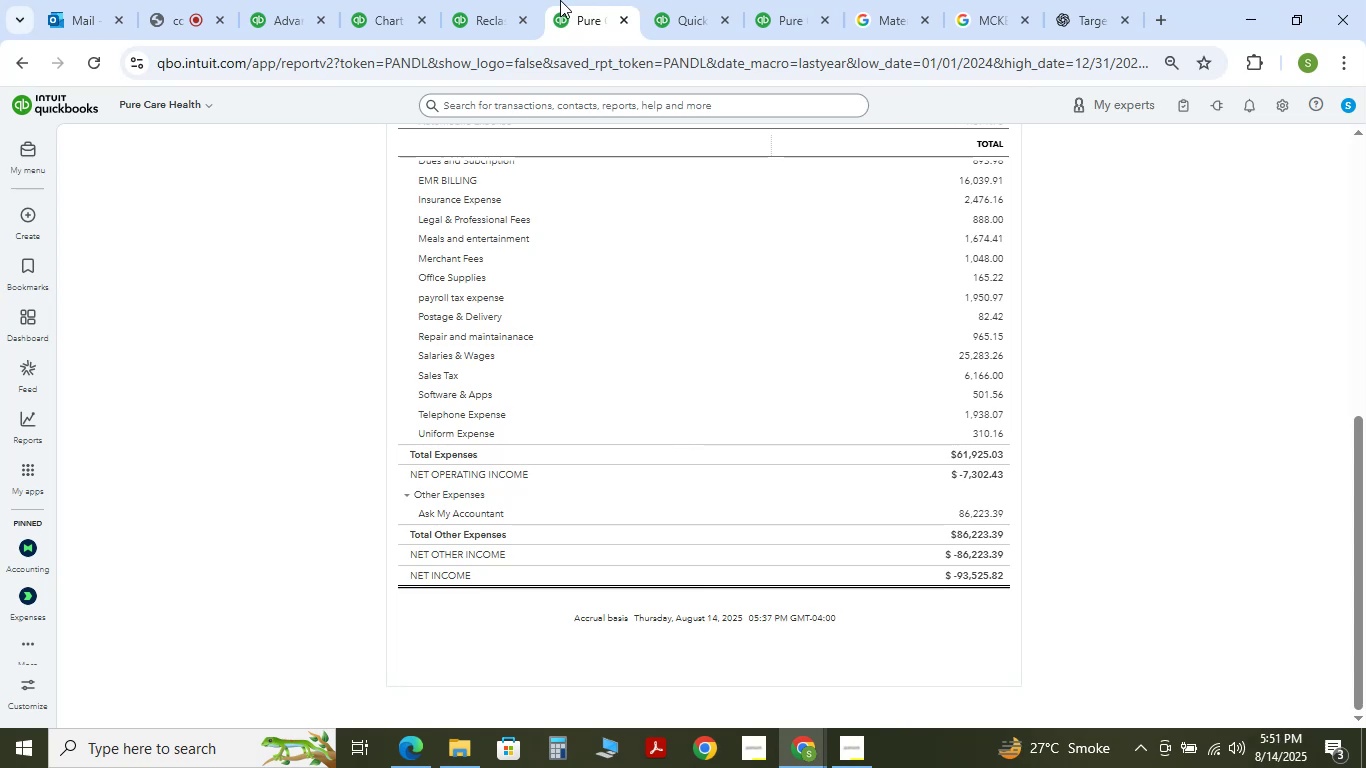 
double_click([525, 0])
 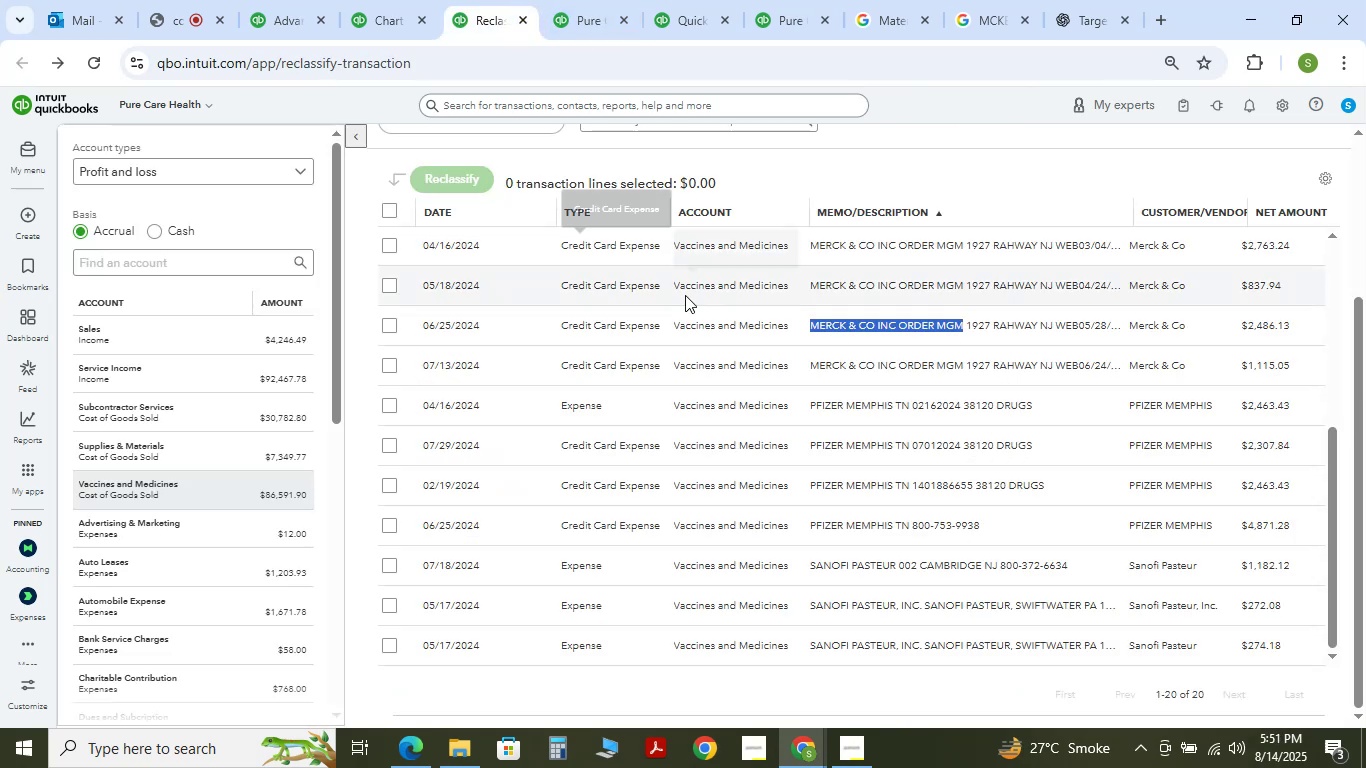 
scroll: coordinate [726, 377], scroll_direction: down, amount: 2.0
 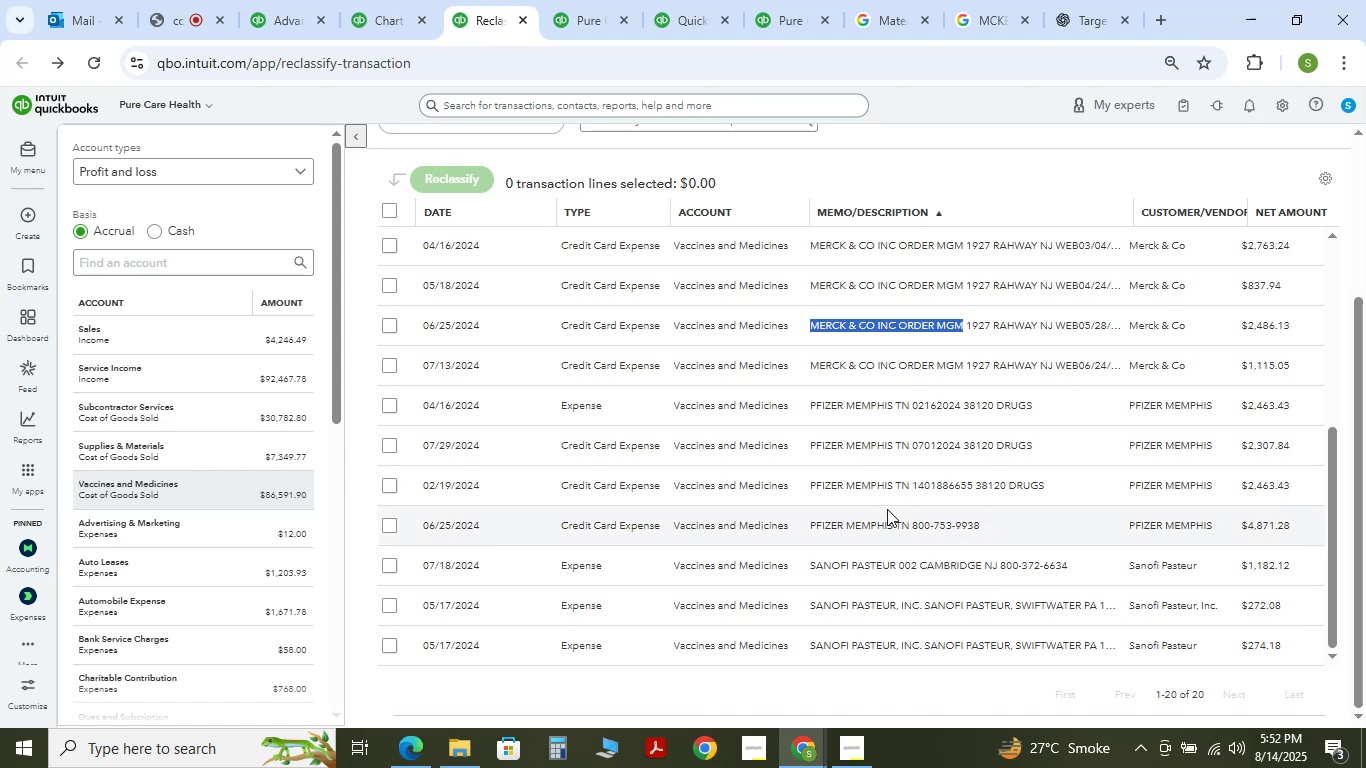 
wait(85.08)
 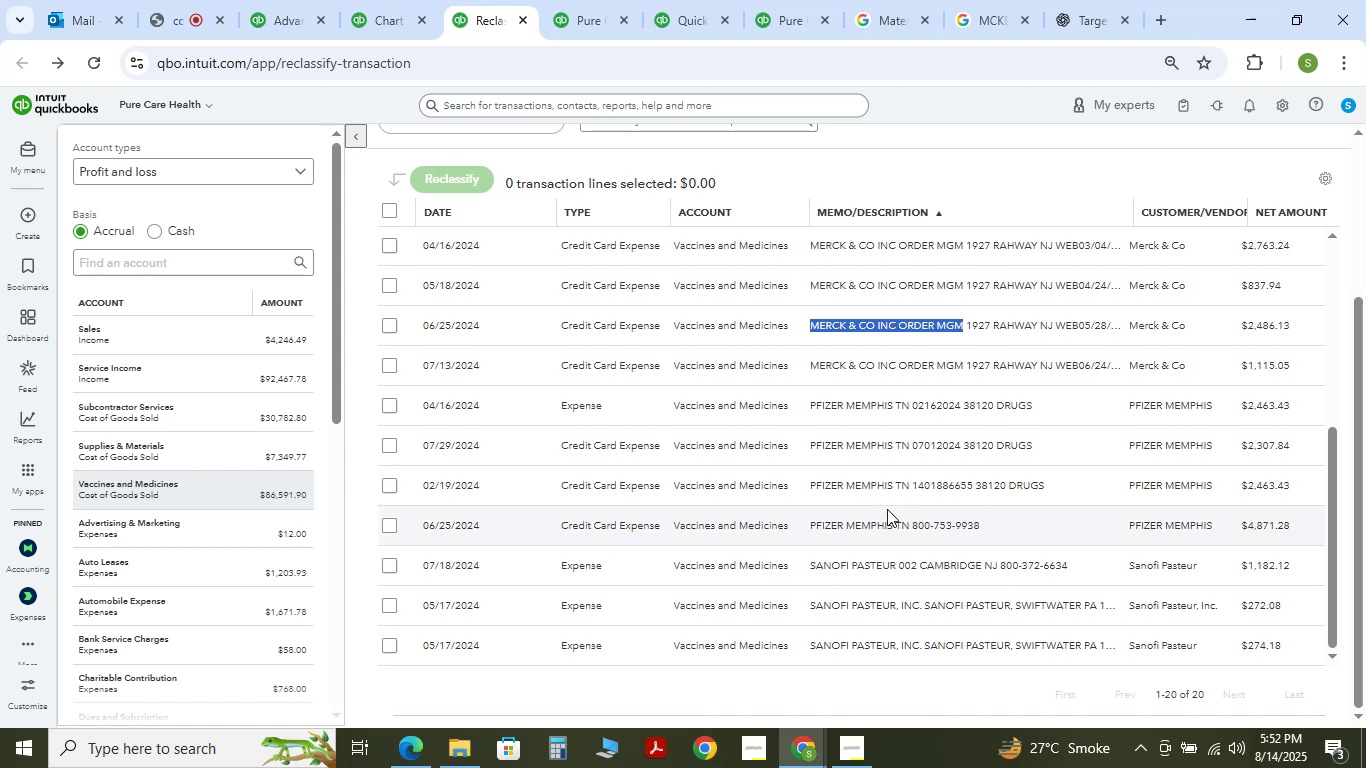 
scroll: coordinate [1035, 401], scroll_direction: down, amount: 61.0
 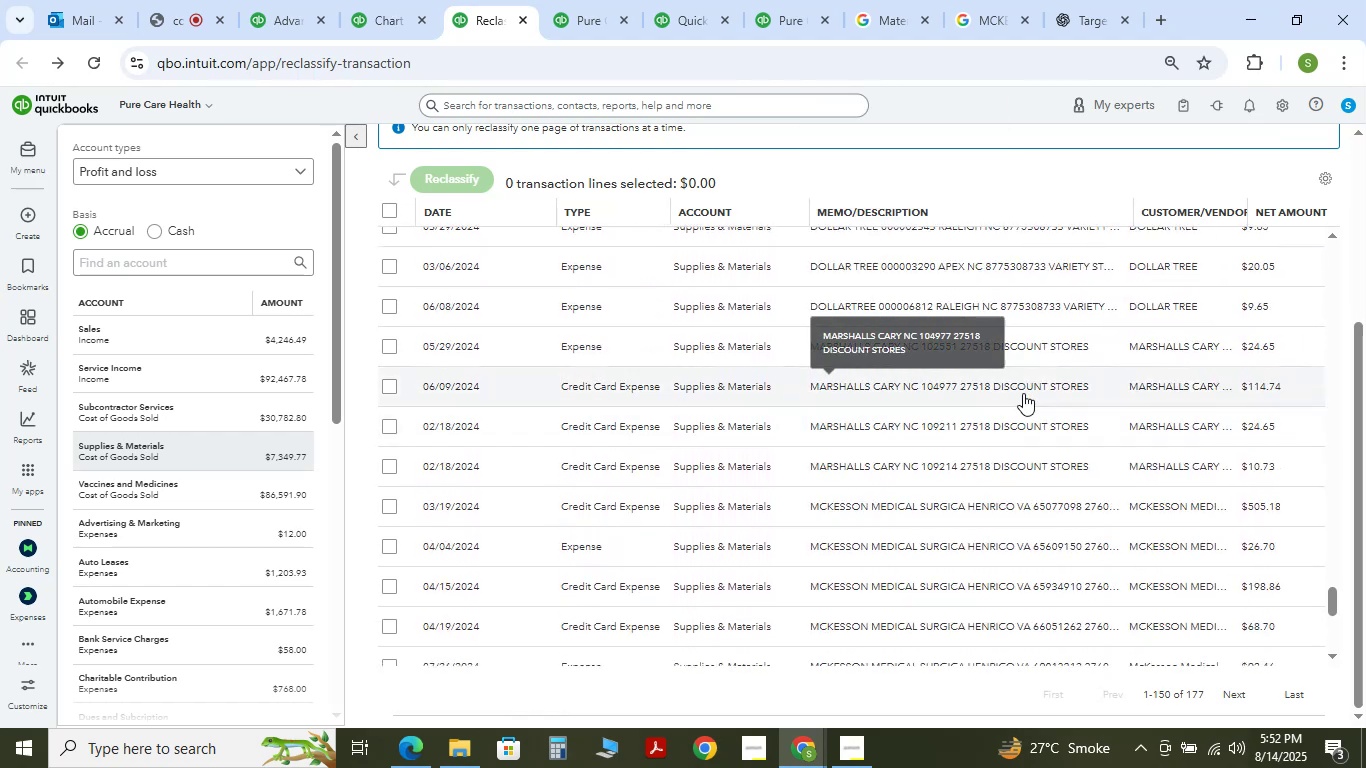 
scroll: coordinate [1022, 419], scroll_direction: up, amount: 1.0
 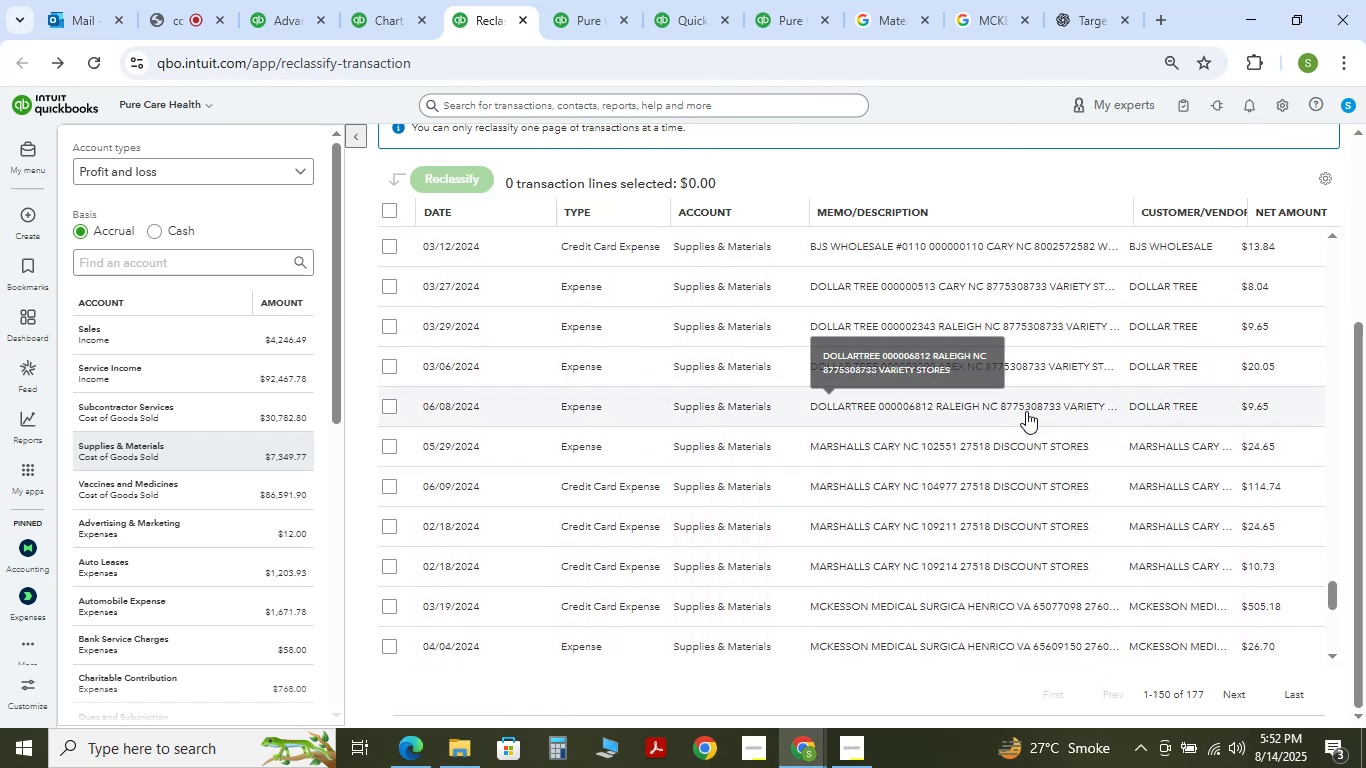 
scroll: coordinate [232, 442], scroll_direction: down, amount: 17.0
 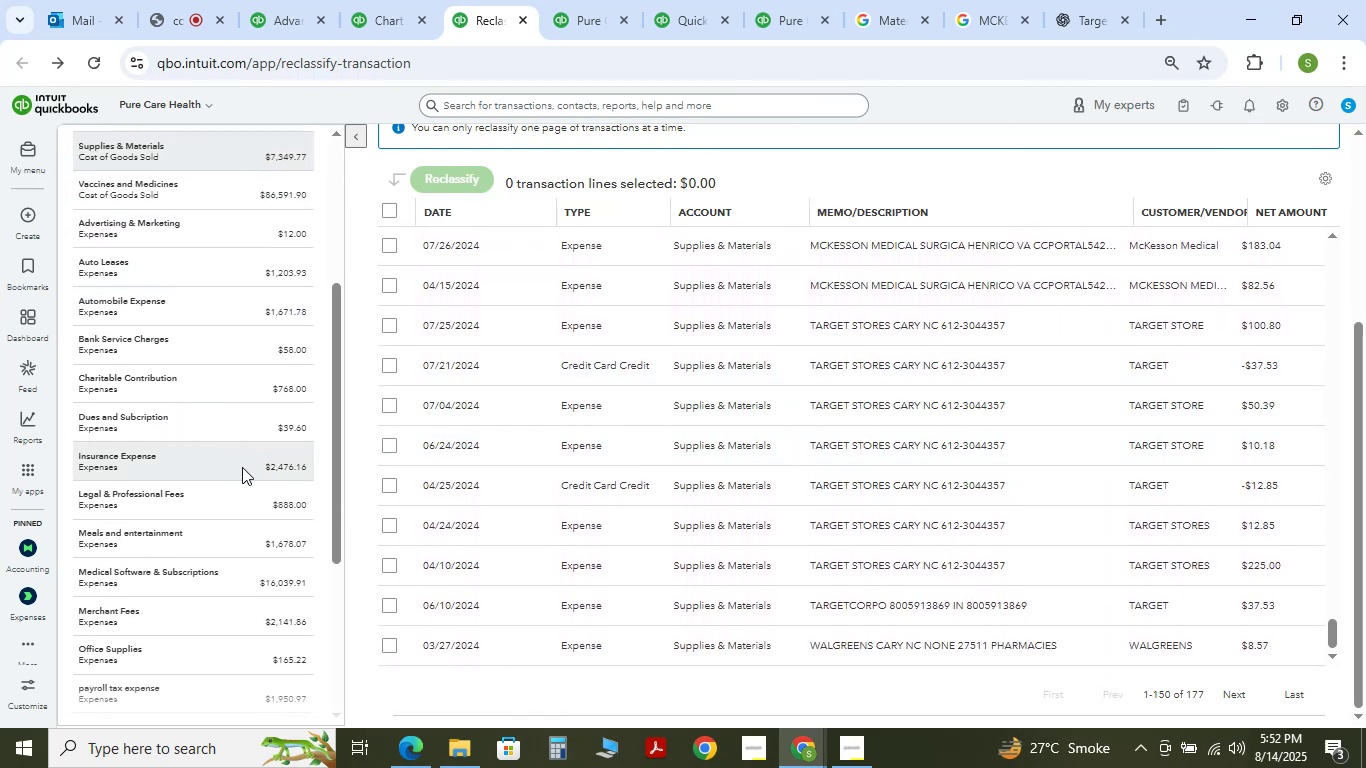 
scroll: coordinate [225, 399], scroll_direction: up, amount: 4.0
 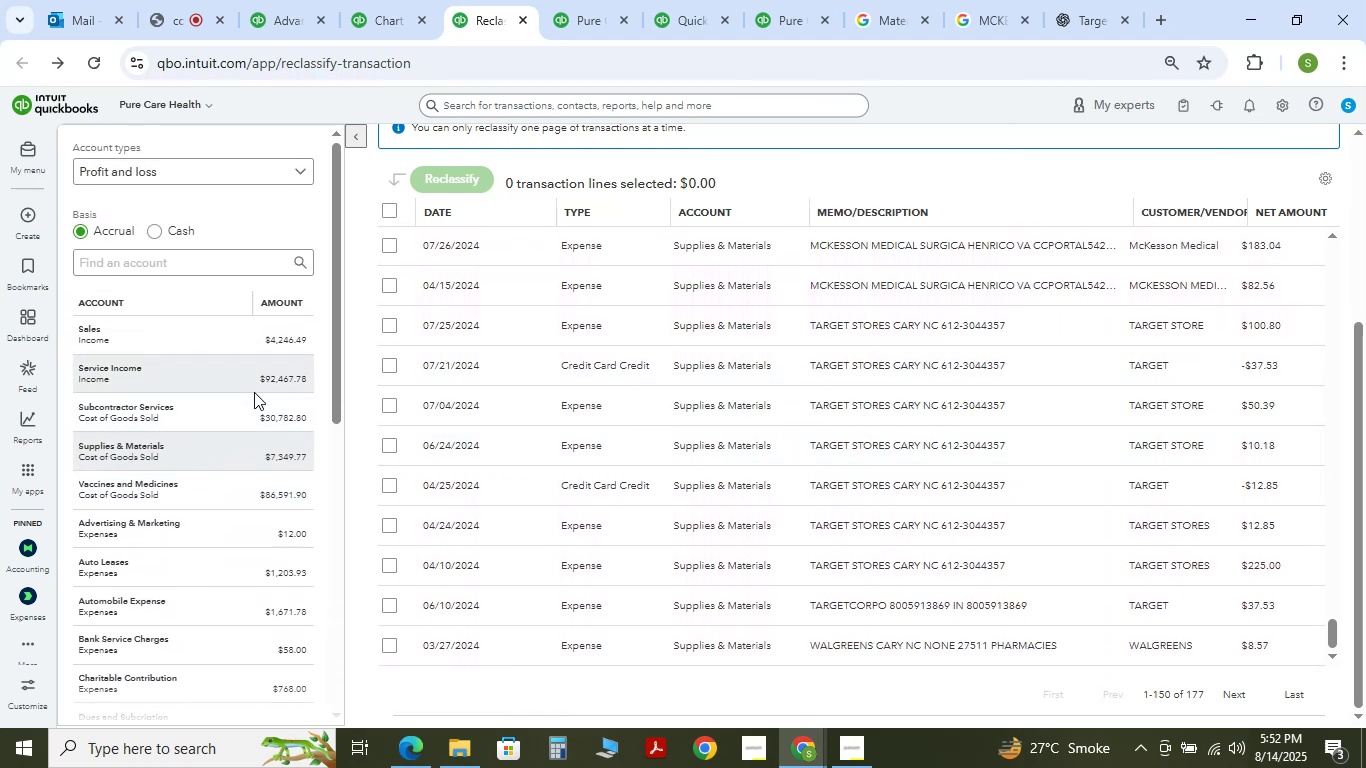 
left_click([249, 419])
 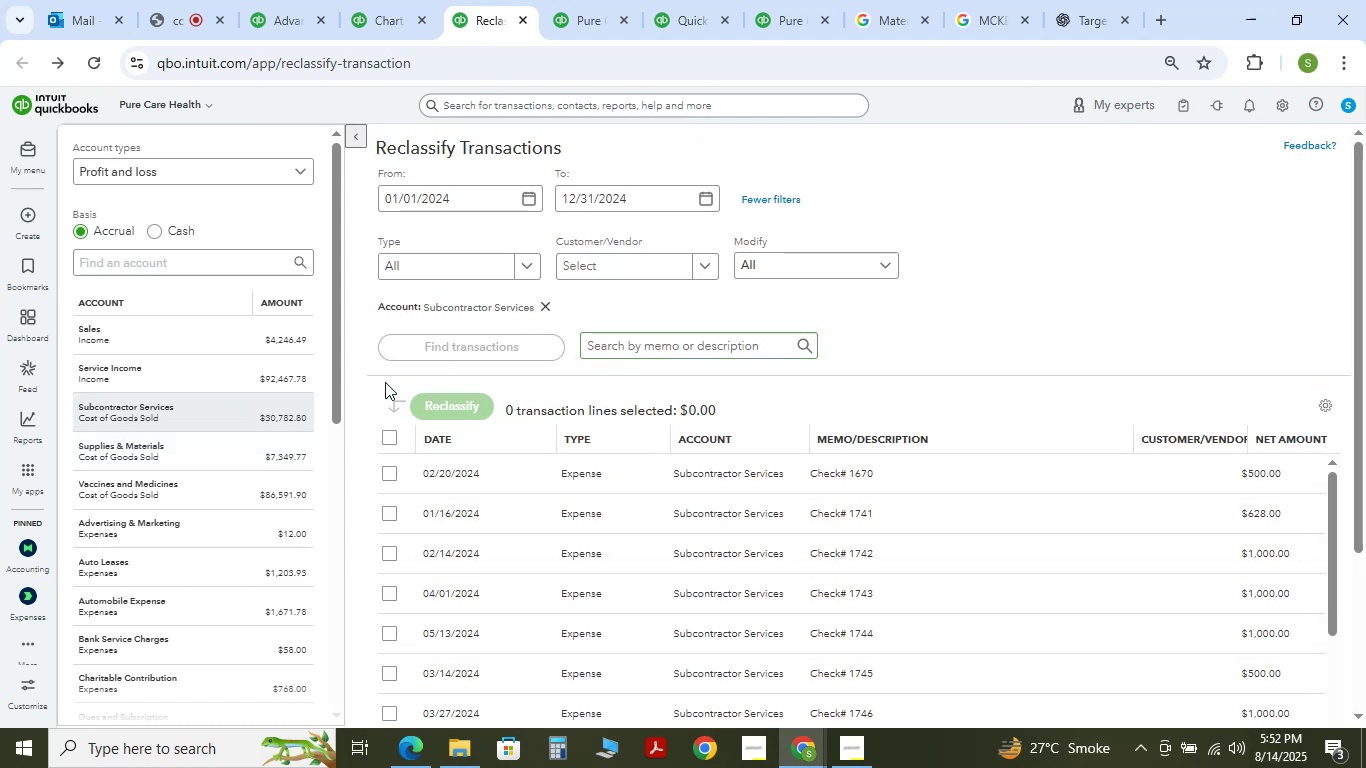 
scroll: coordinate [180, 569], scroll_direction: down, amount: 40.0
 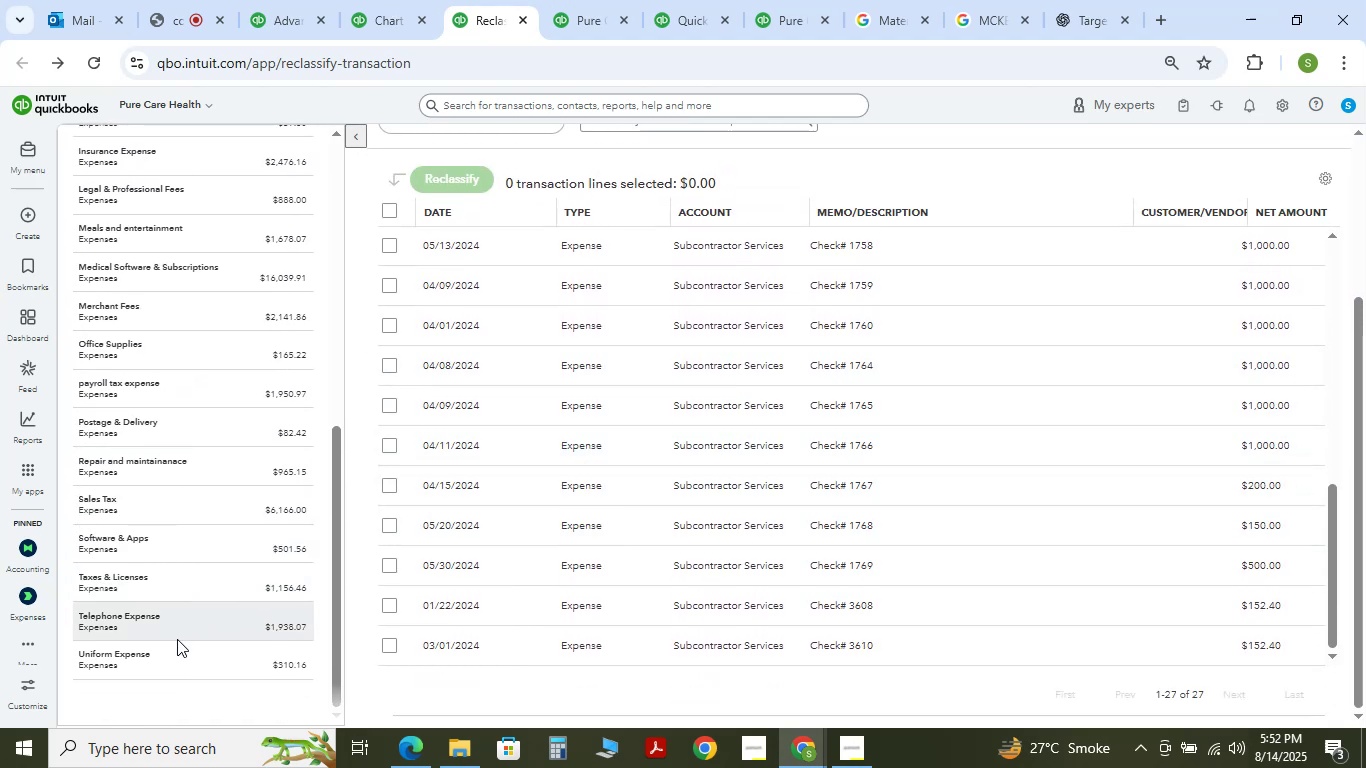 
double_click([186, 646])
 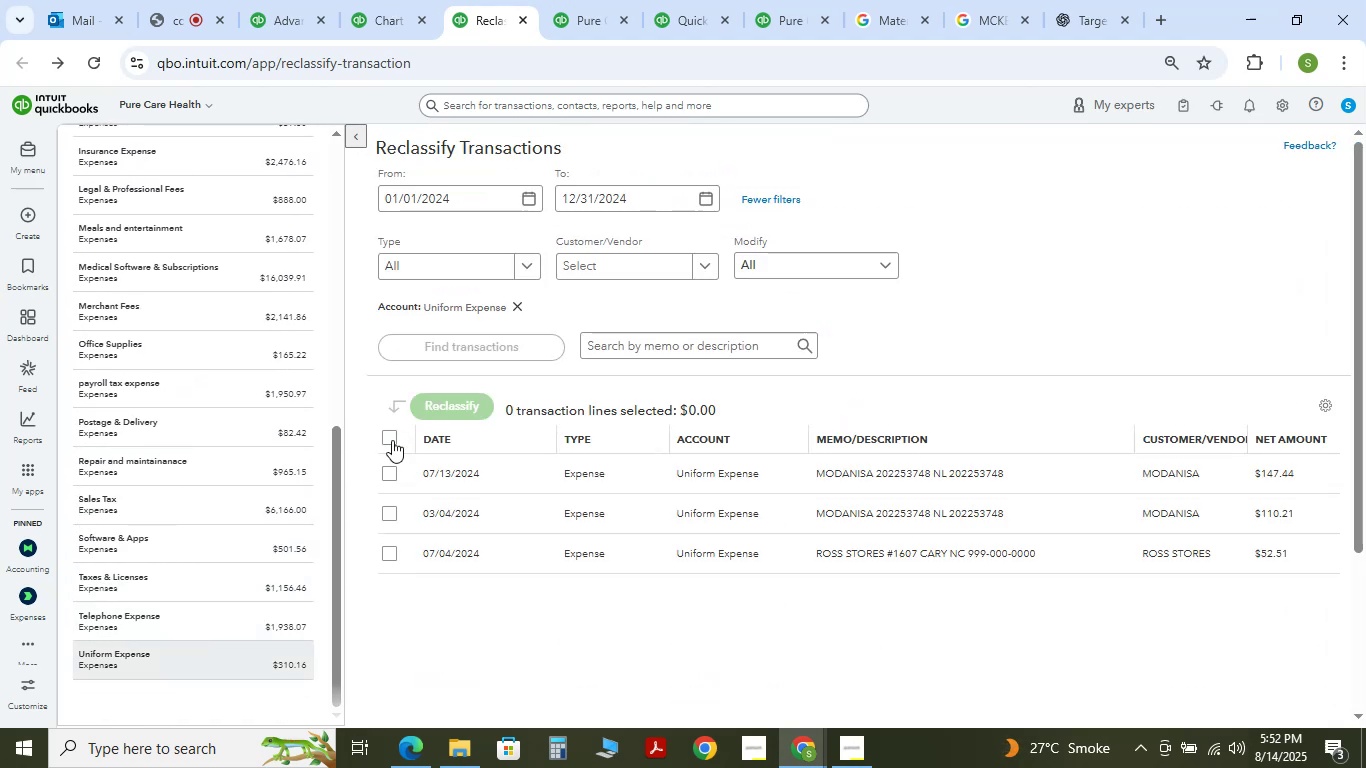 
double_click([438, 393])
 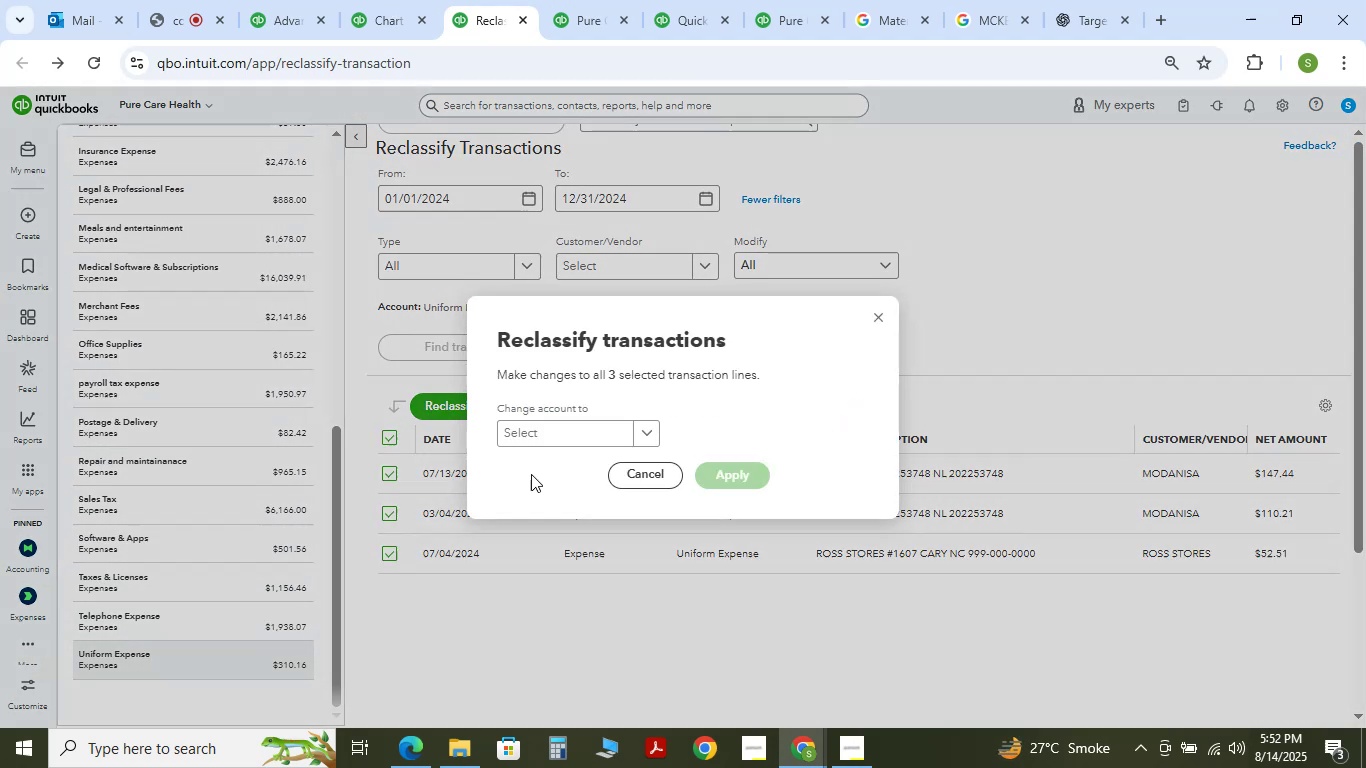 
left_click([535, 440])
 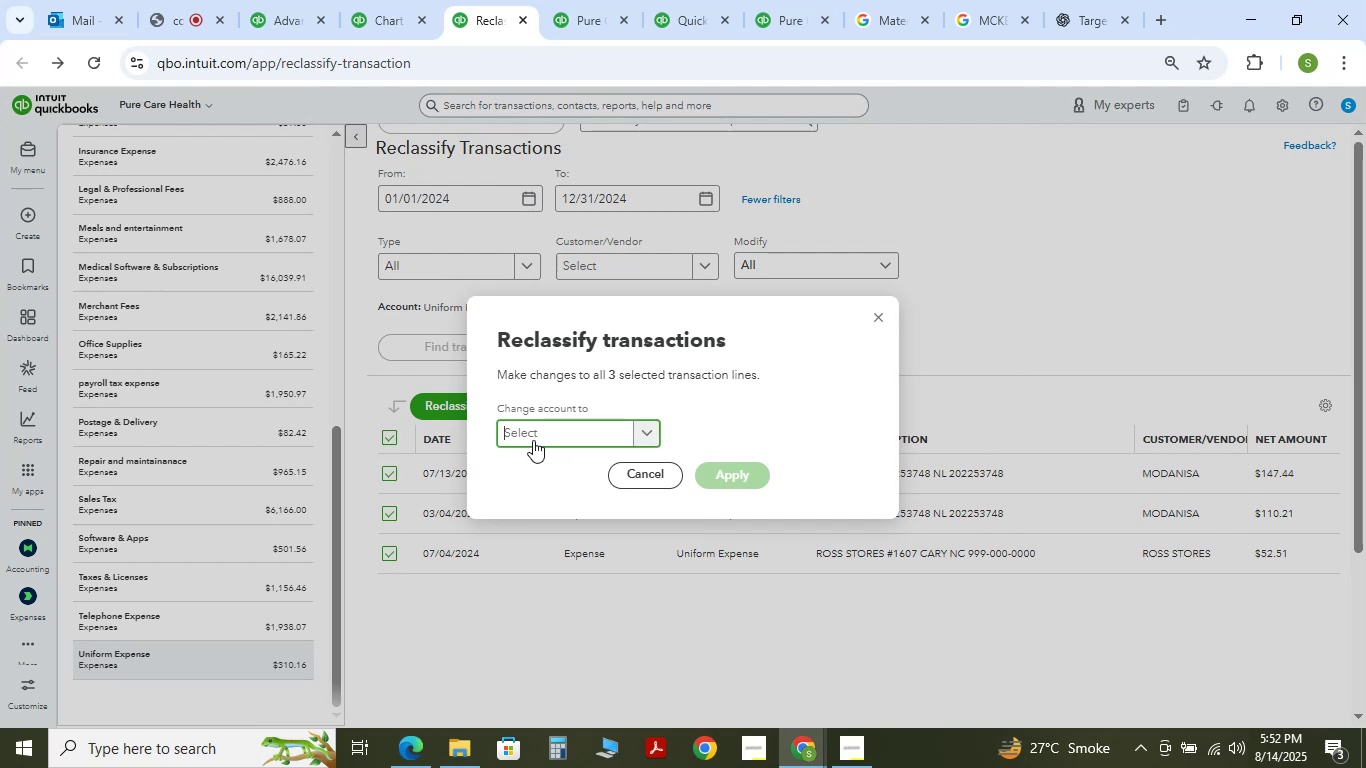 
type(supplies)
 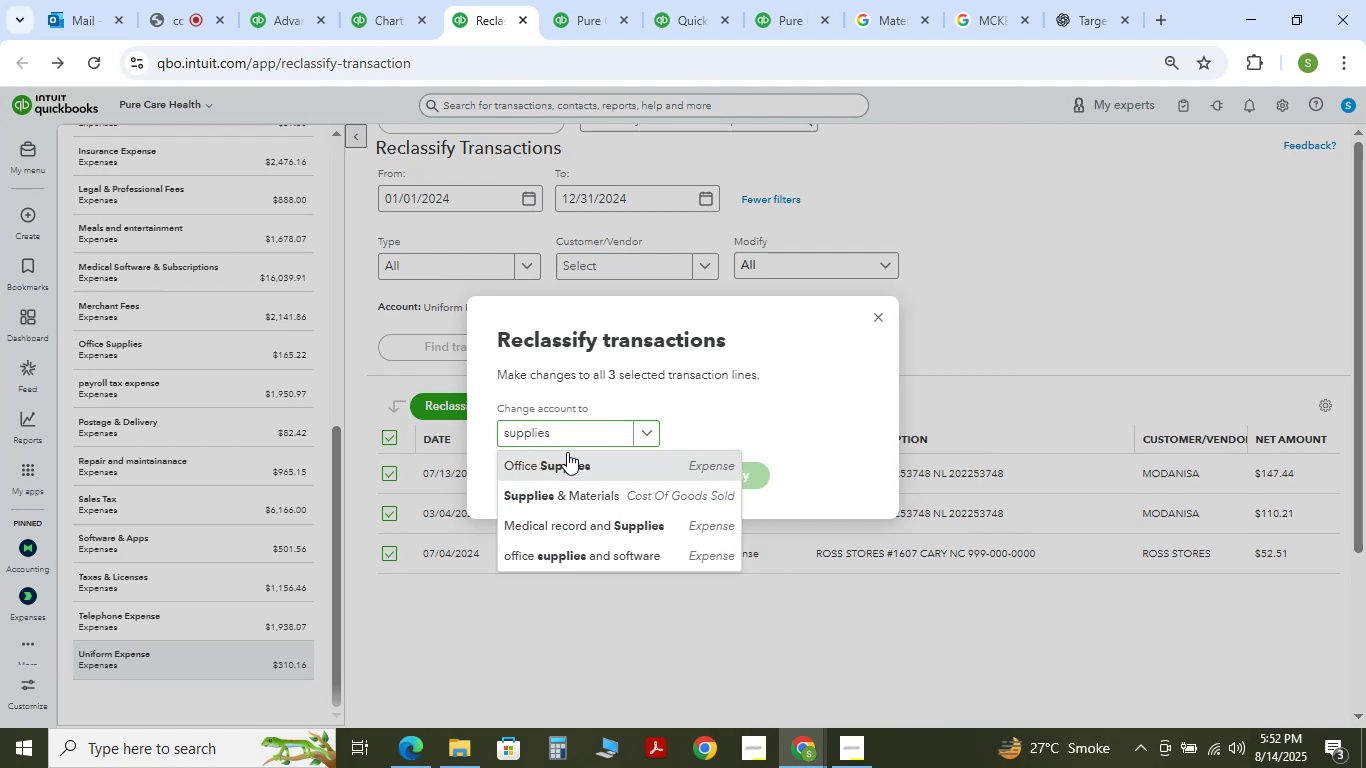 
left_click([589, 493])
 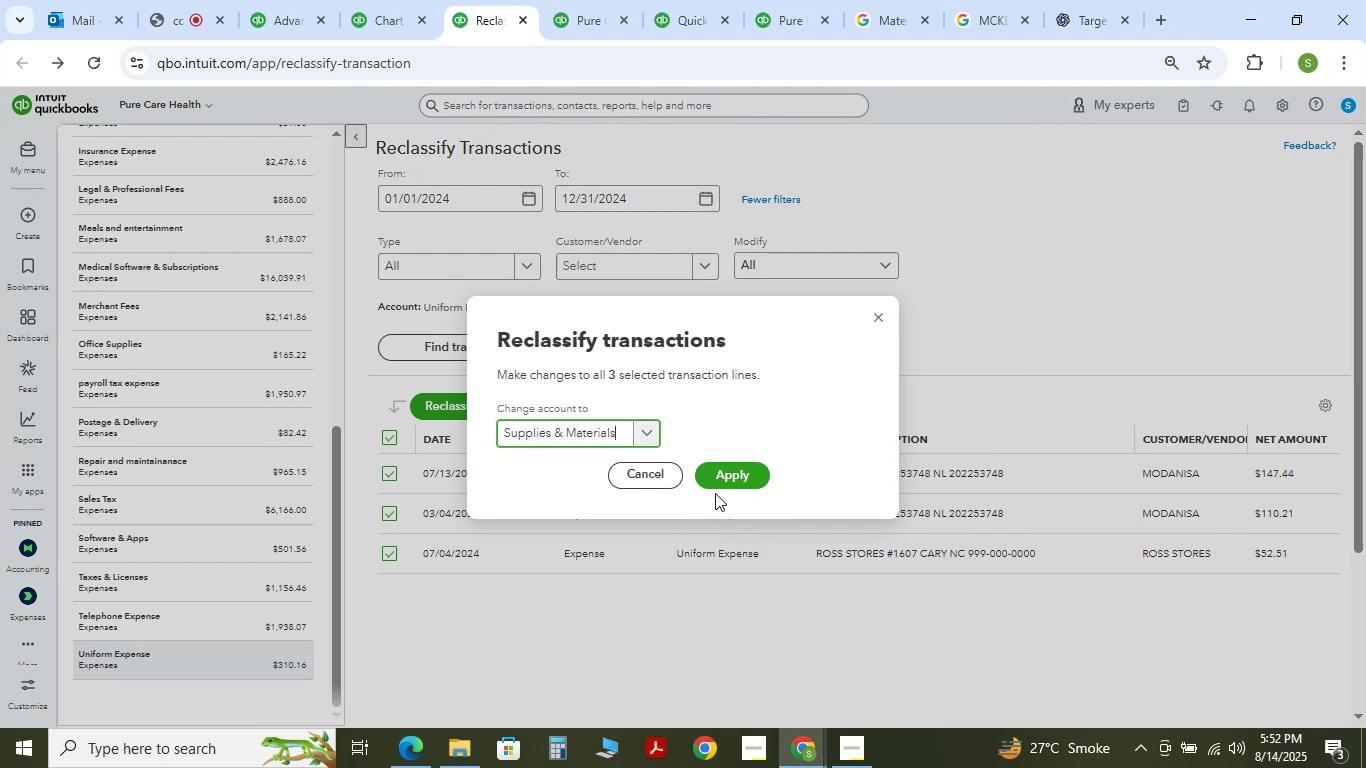 
left_click([733, 485])
 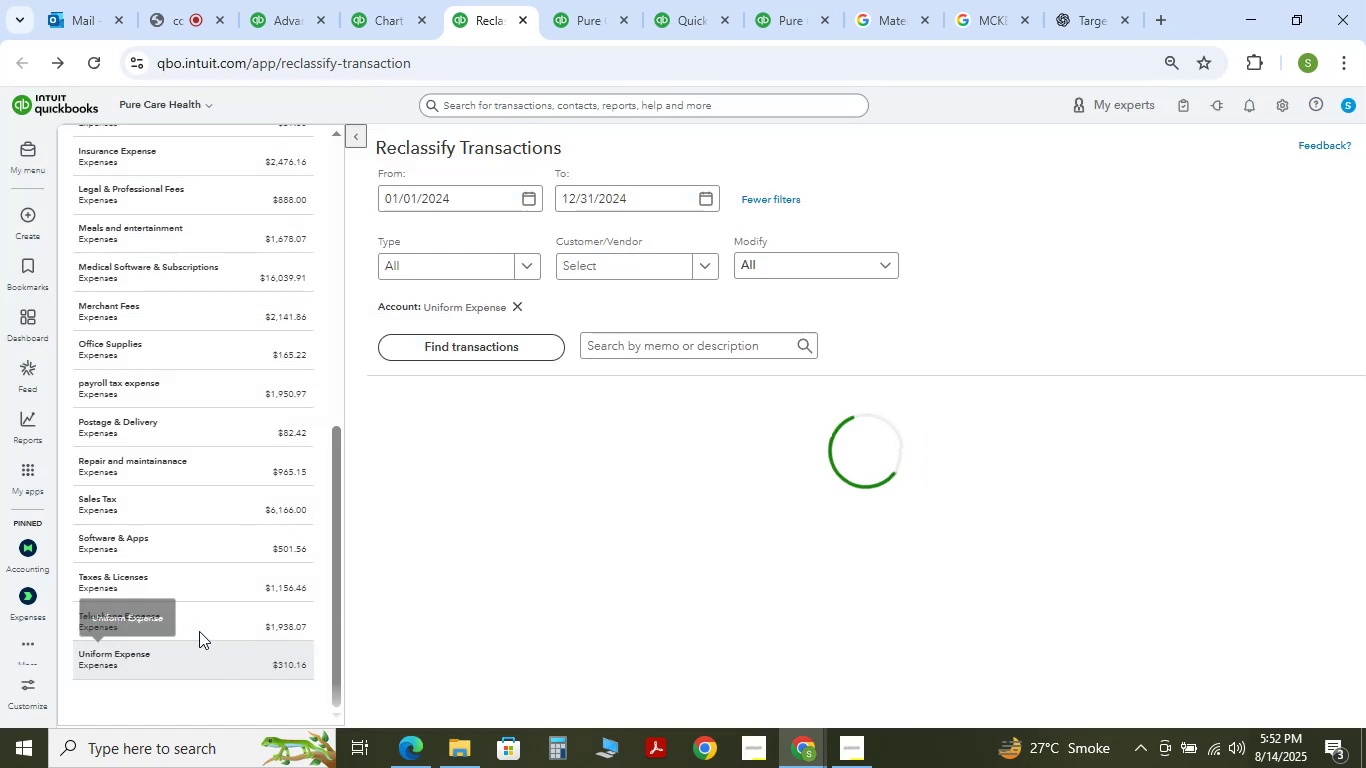 
left_click([202, 626])
 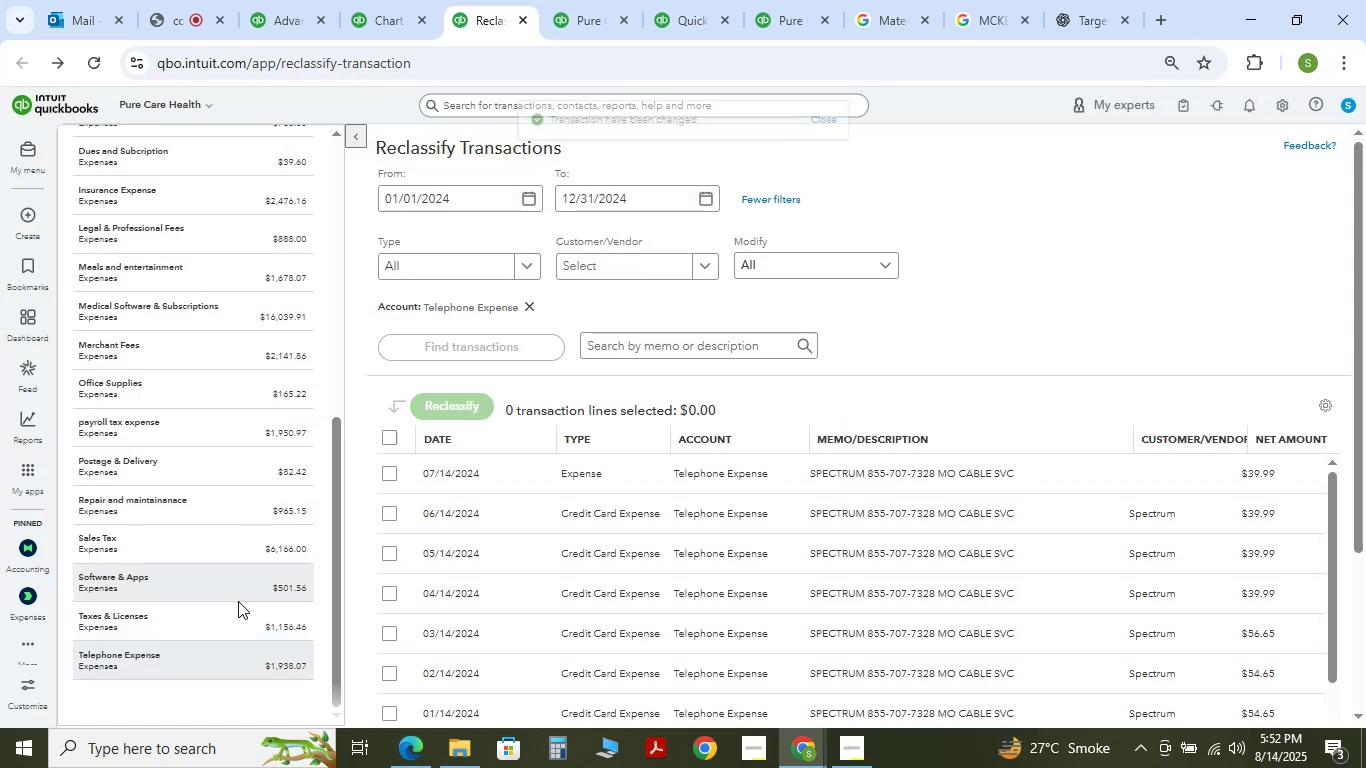 
left_click([247, 578])
 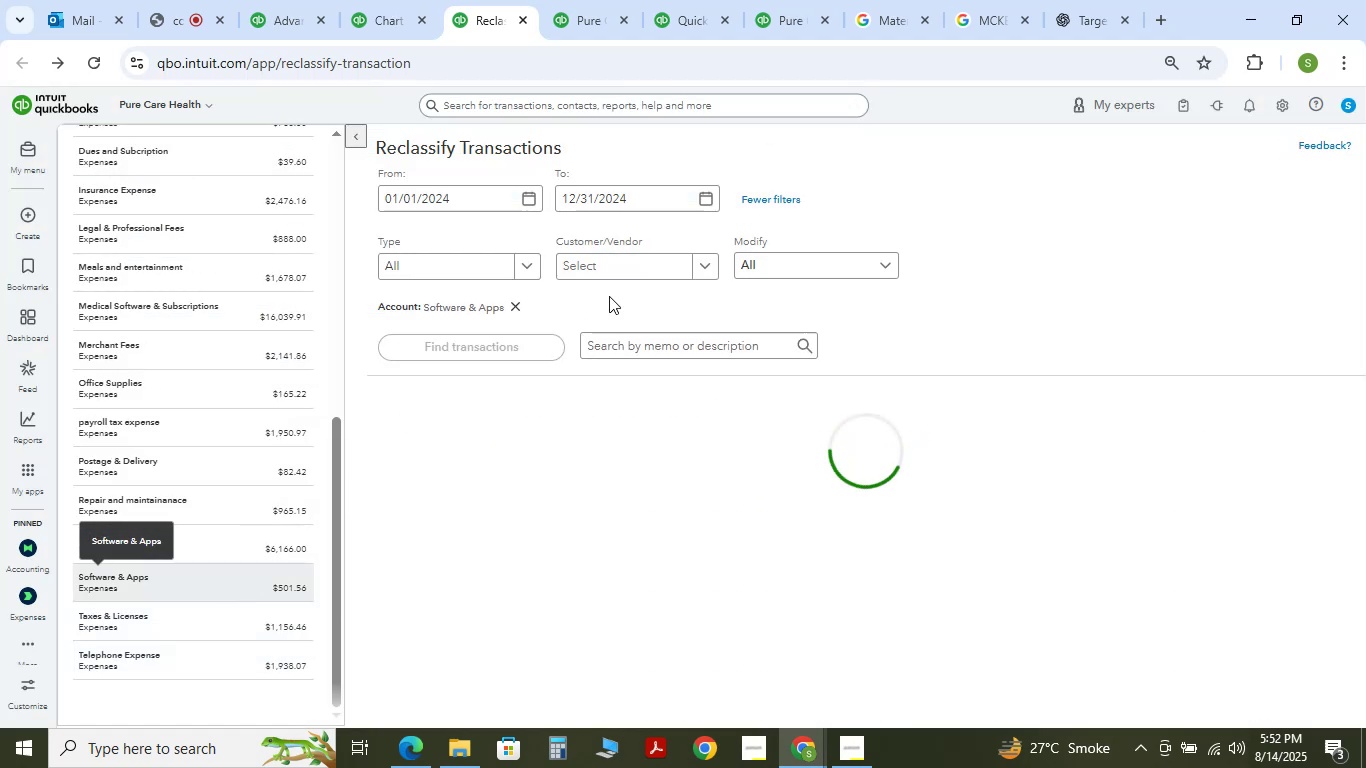 
scroll: coordinate [768, 386], scroll_direction: down, amount: 19.0
 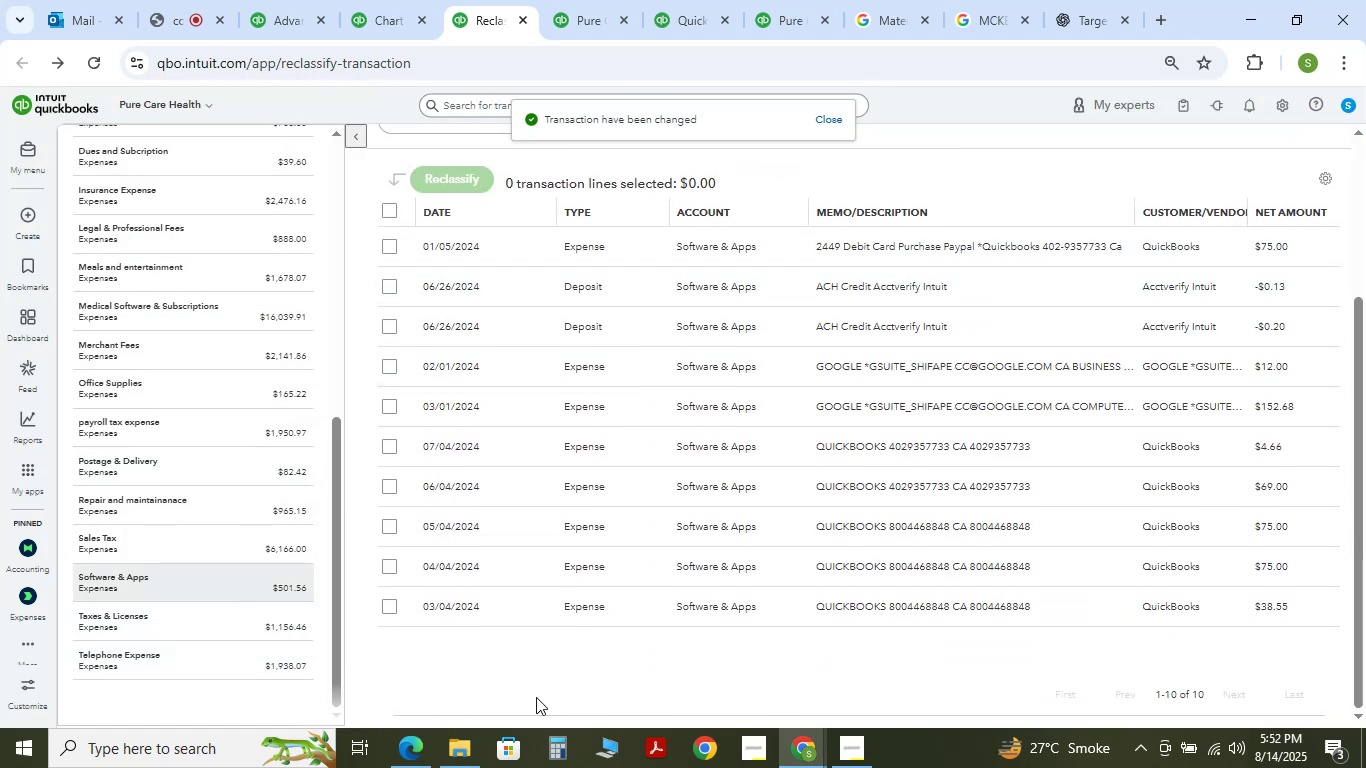 
scroll: coordinate [196, 563], scroll_direction: up, amount: 1.0
 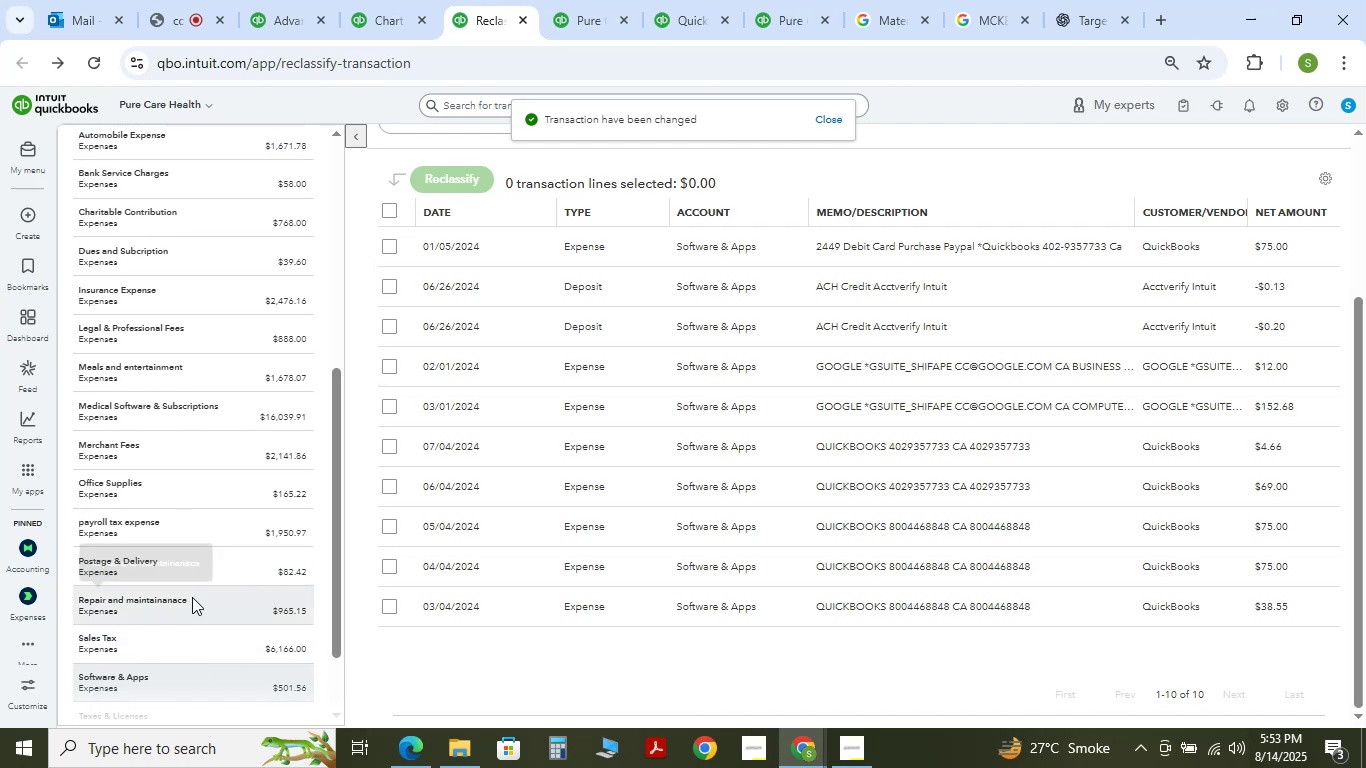 
left_click([197, 595])
 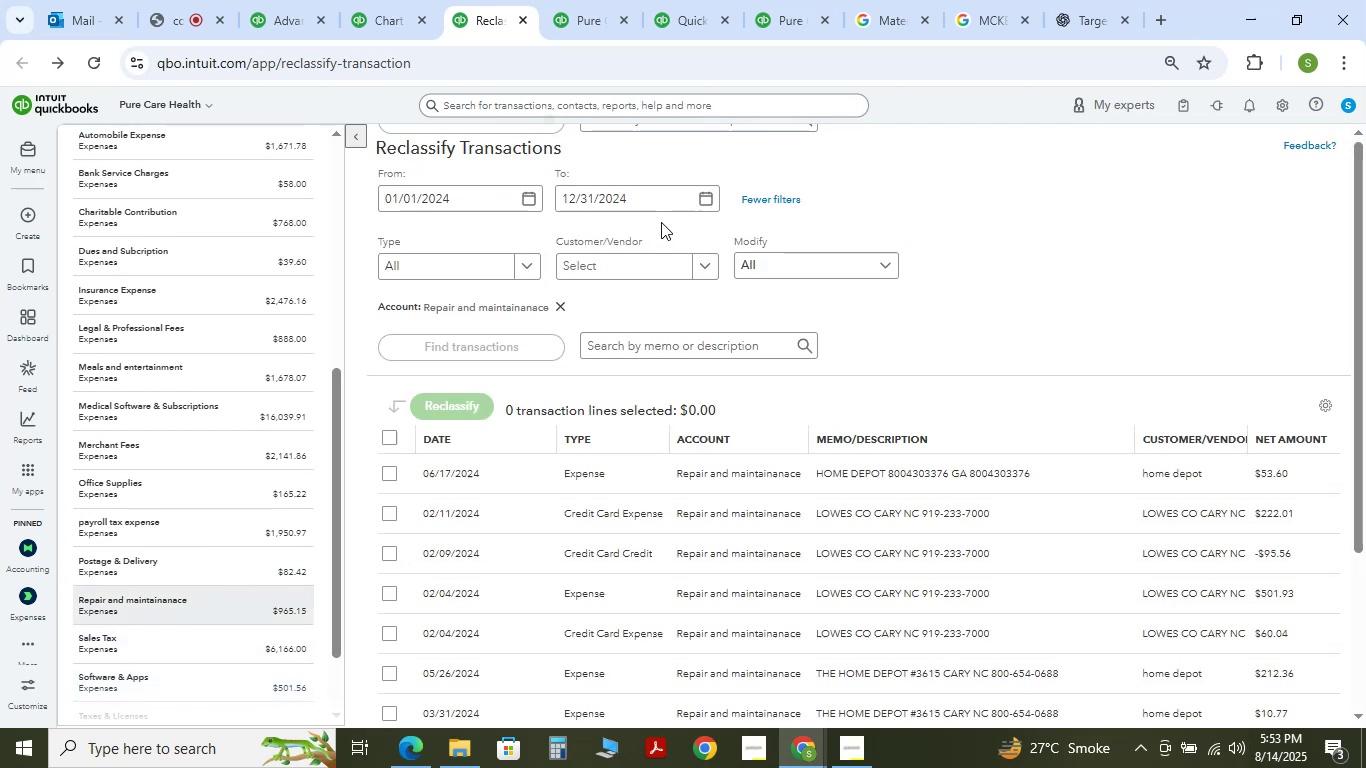 
scroll: coordinate [660, 260], scroll_direction: down, amount: 5.0
 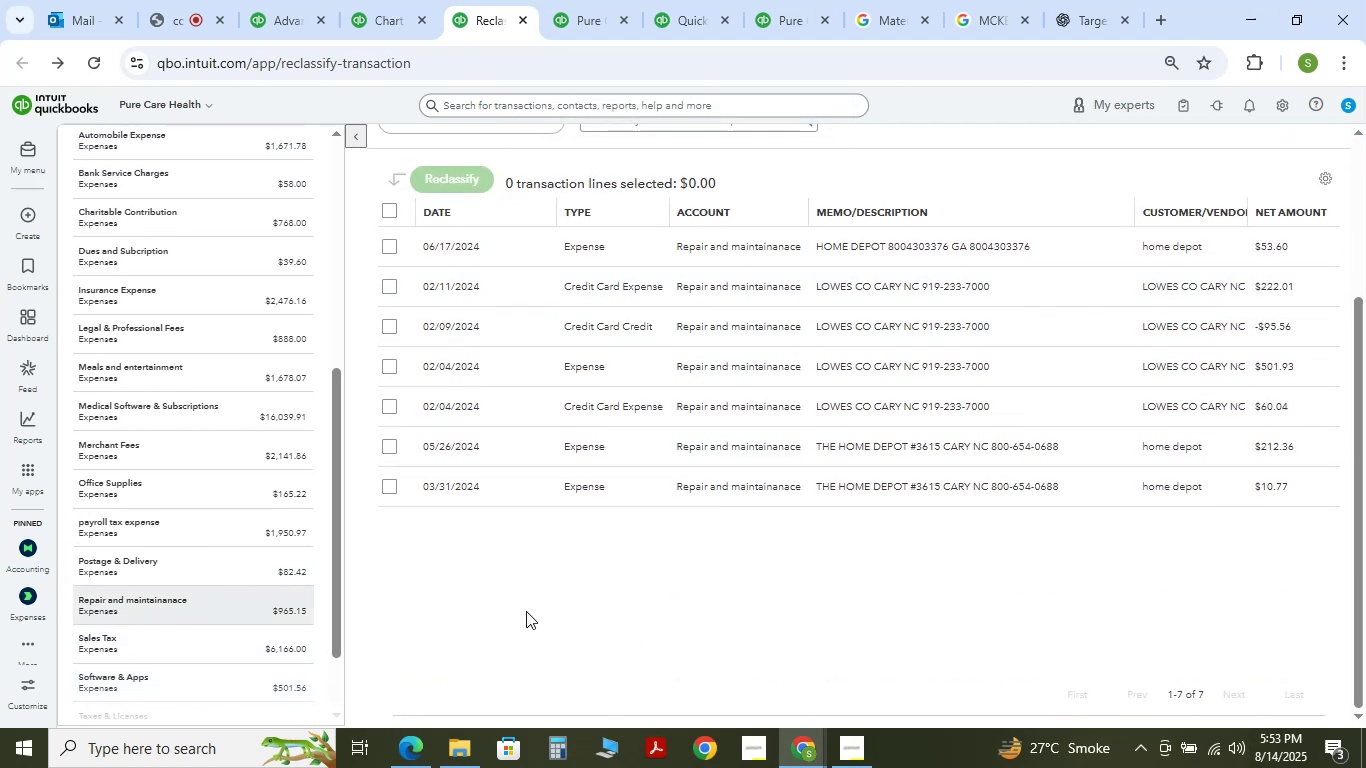 
wait(6.36)
 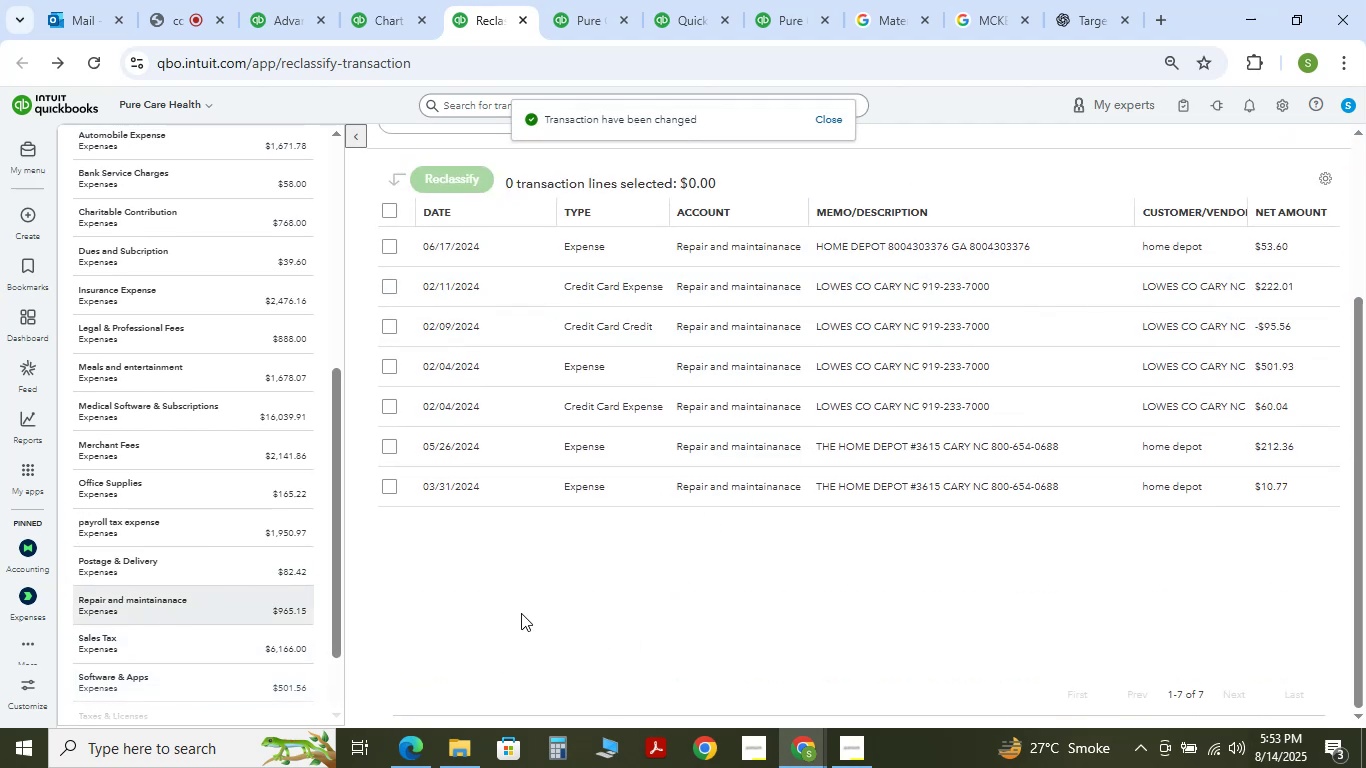 
double_click([430, 0])
 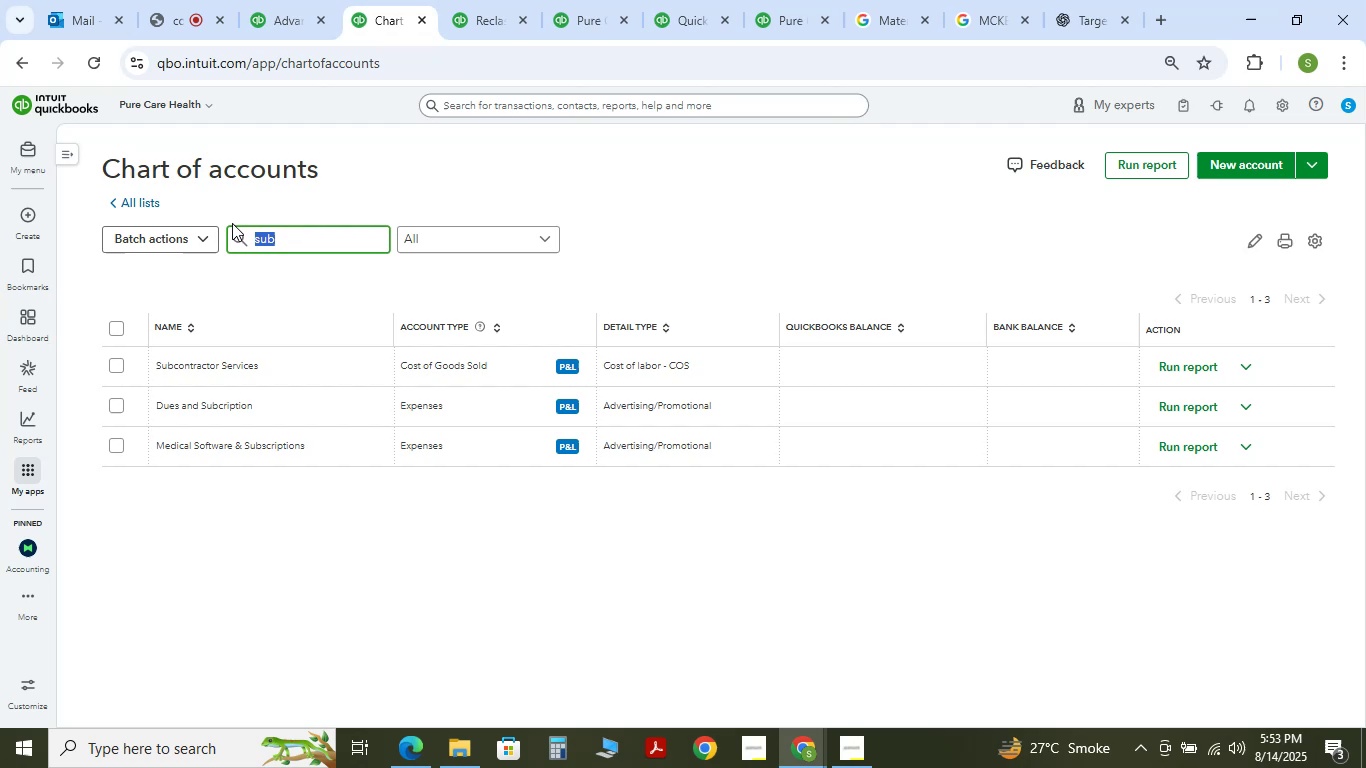 
type(repairs)
 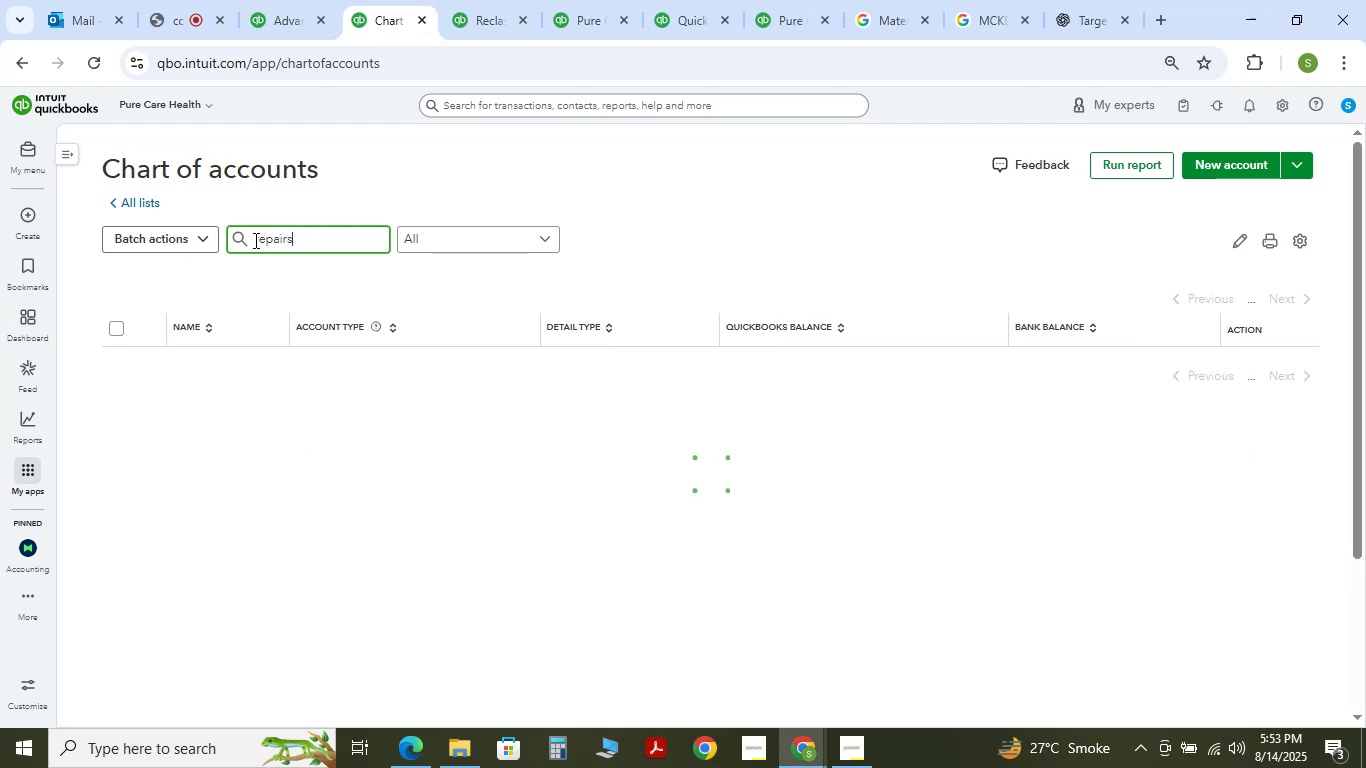 
key(Enter)
 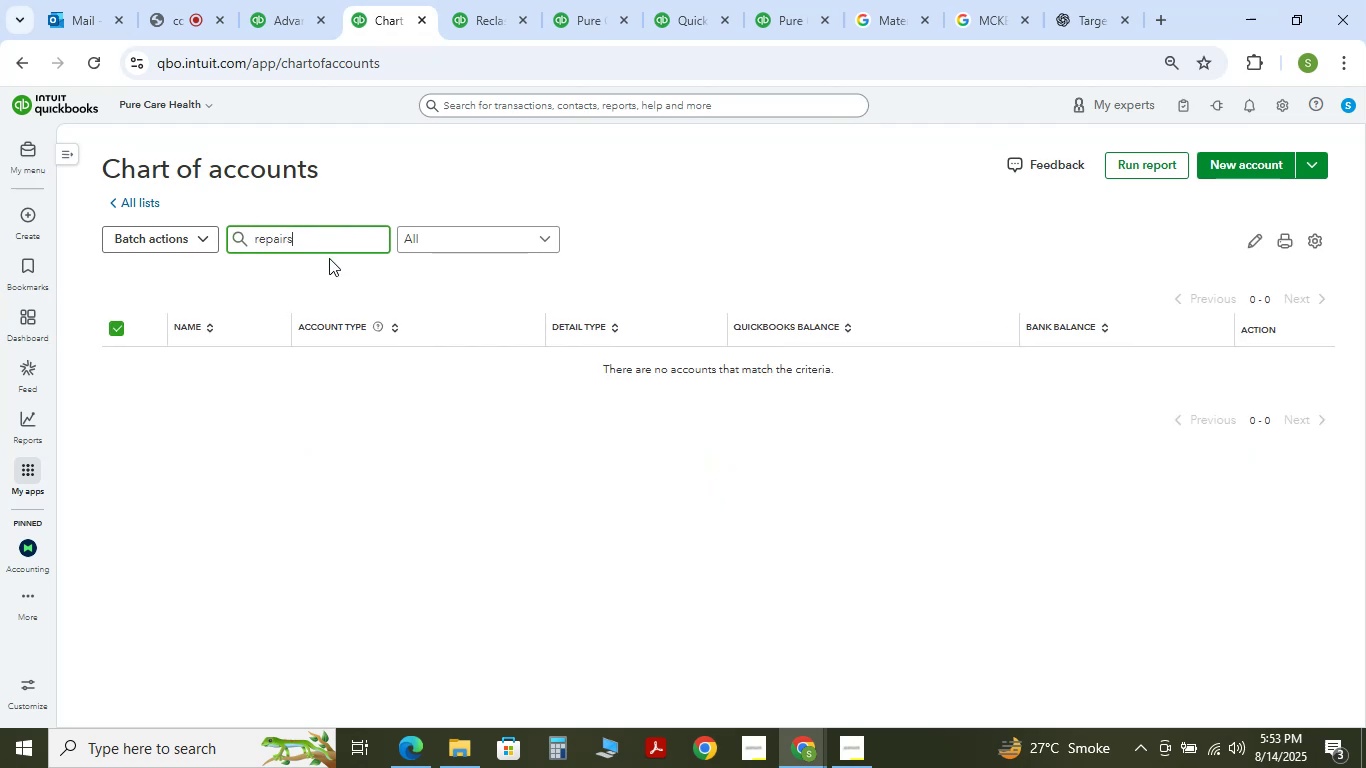 
key(Backspace)
 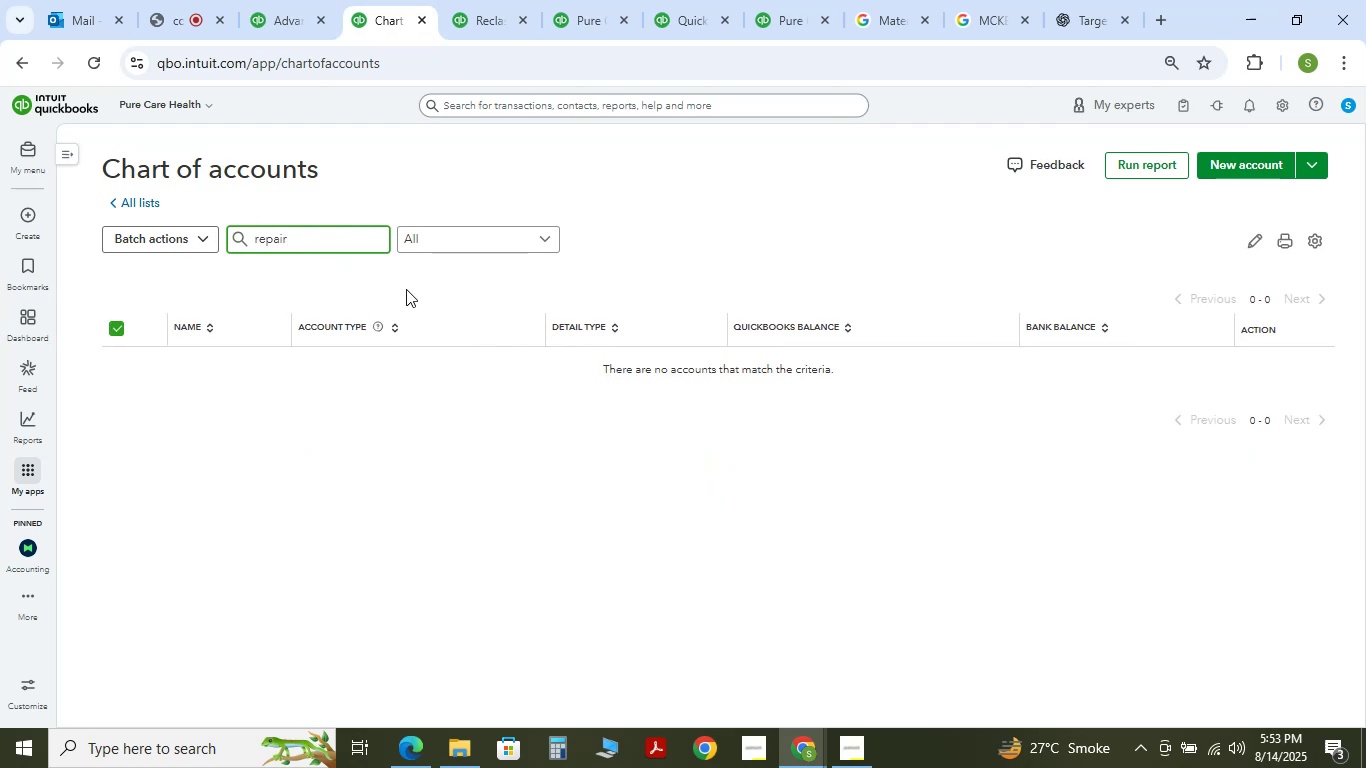 
key(Enter)
 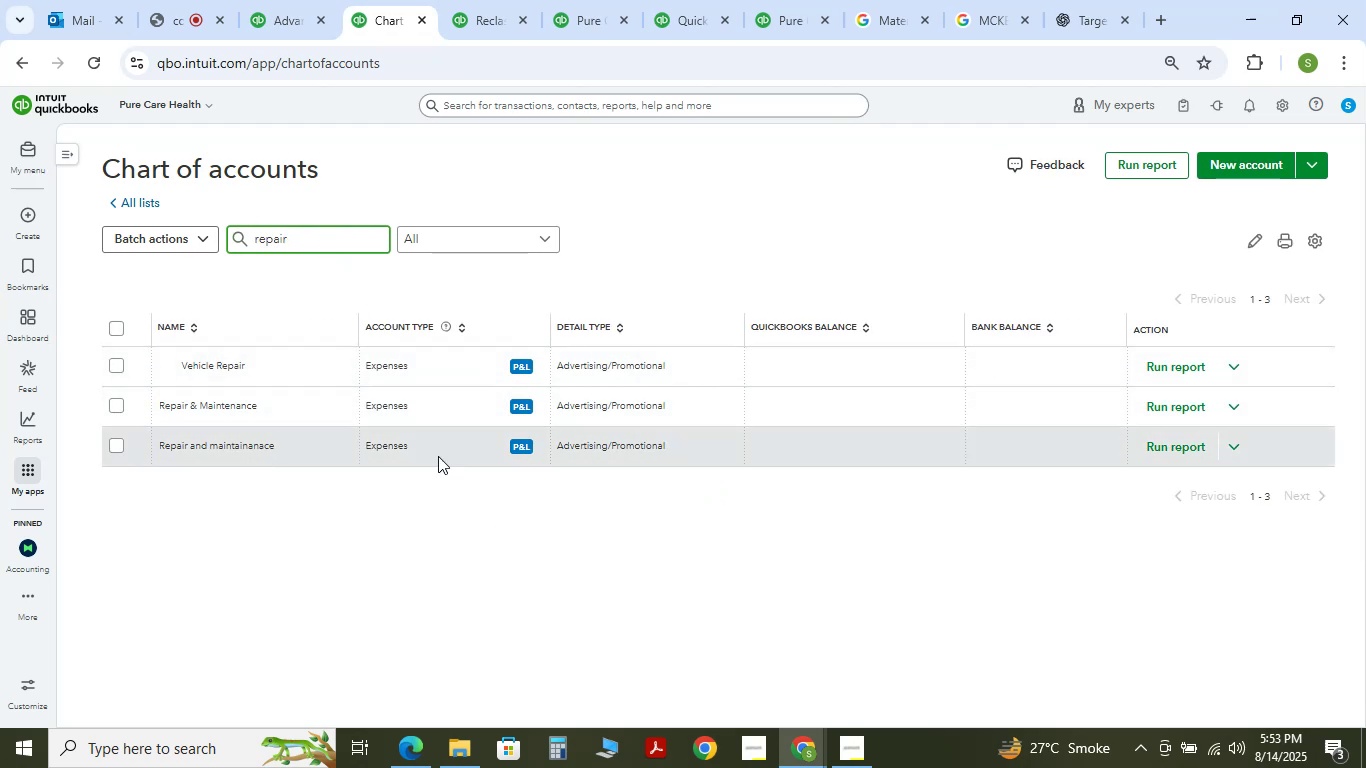 
left_click([380, 0])
 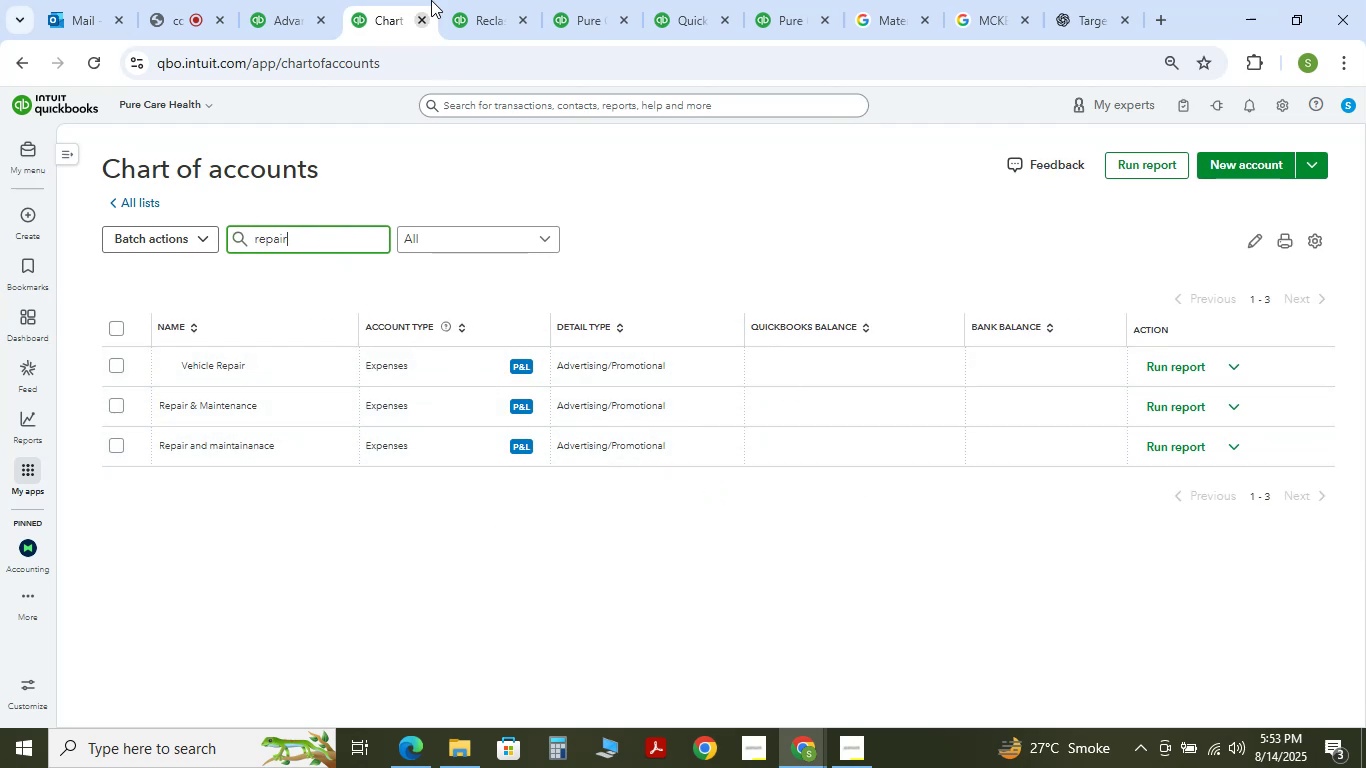 
left_click([441, 0])
 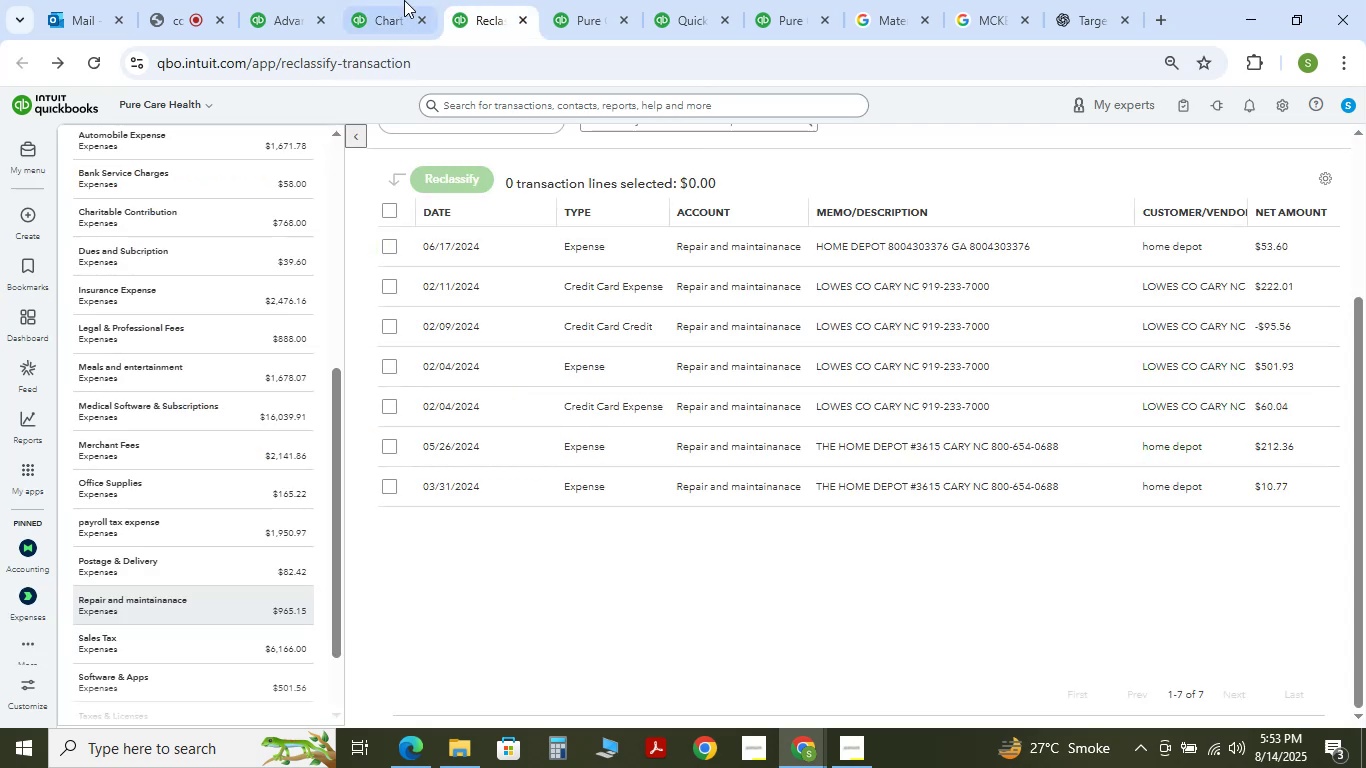 
left_click([399, 0])
 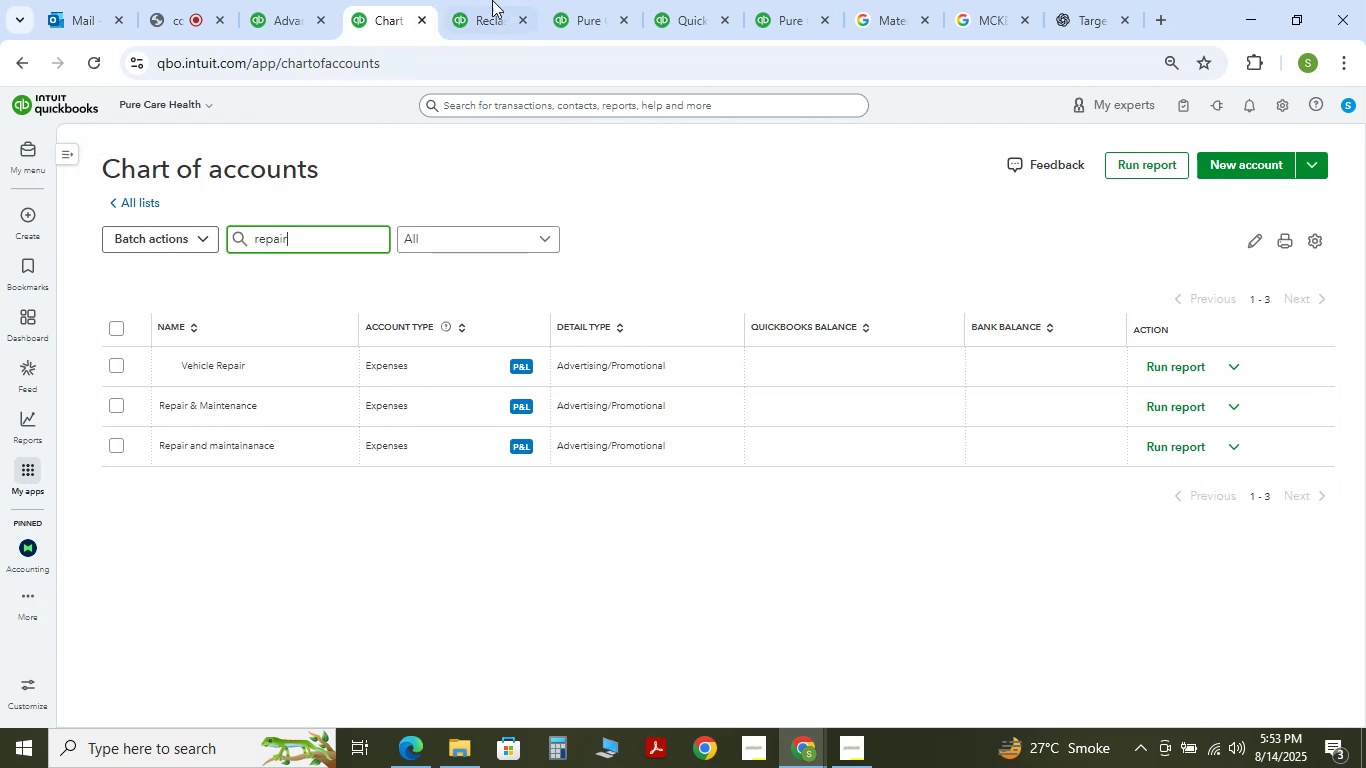 
double_click([493, 0])
 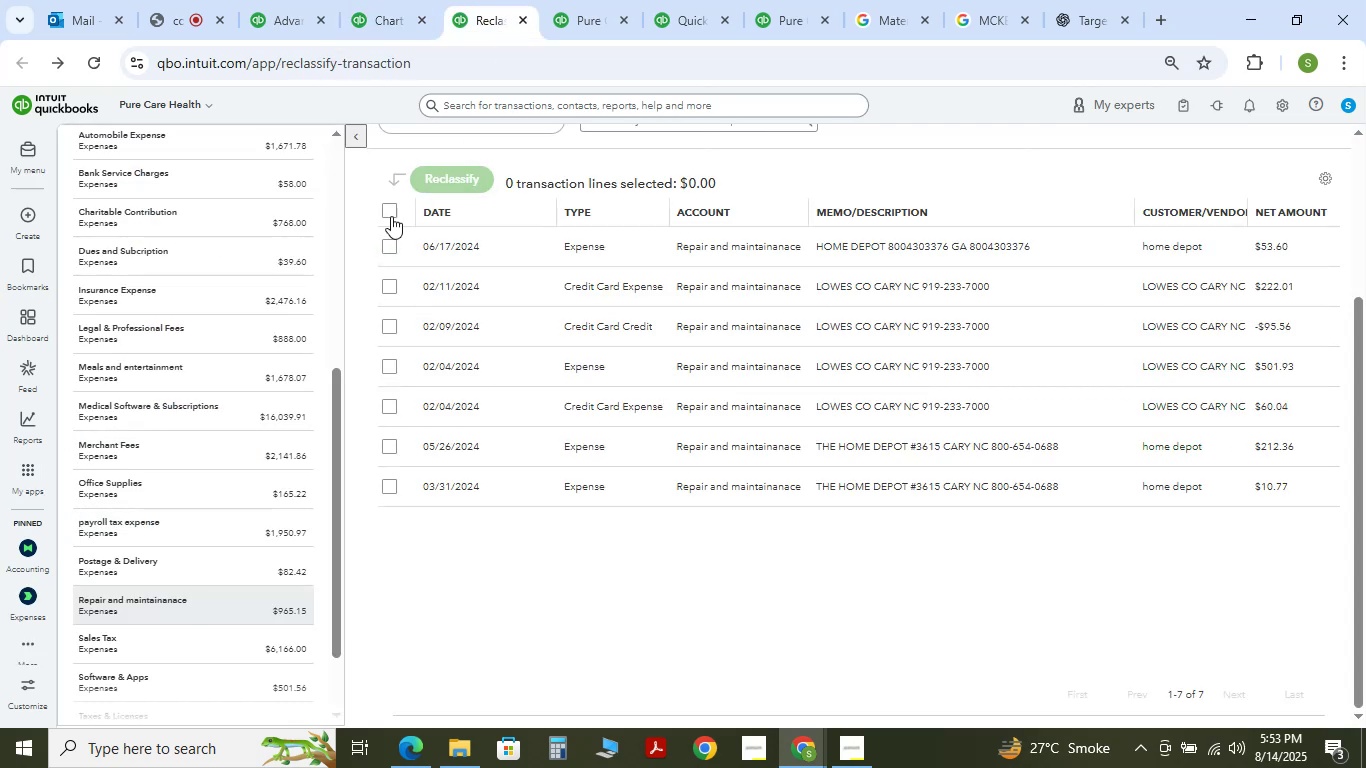 
double_click([438, 179])
 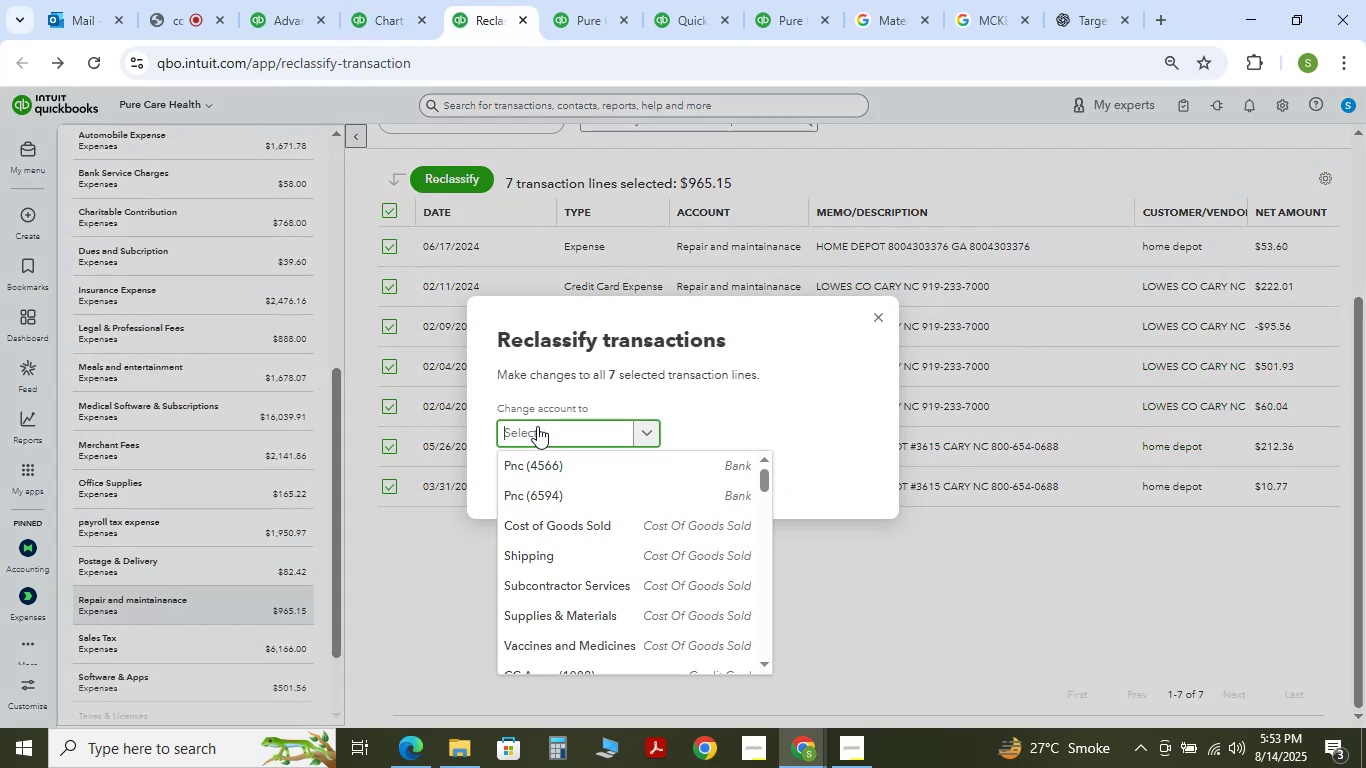 
type(repair)
 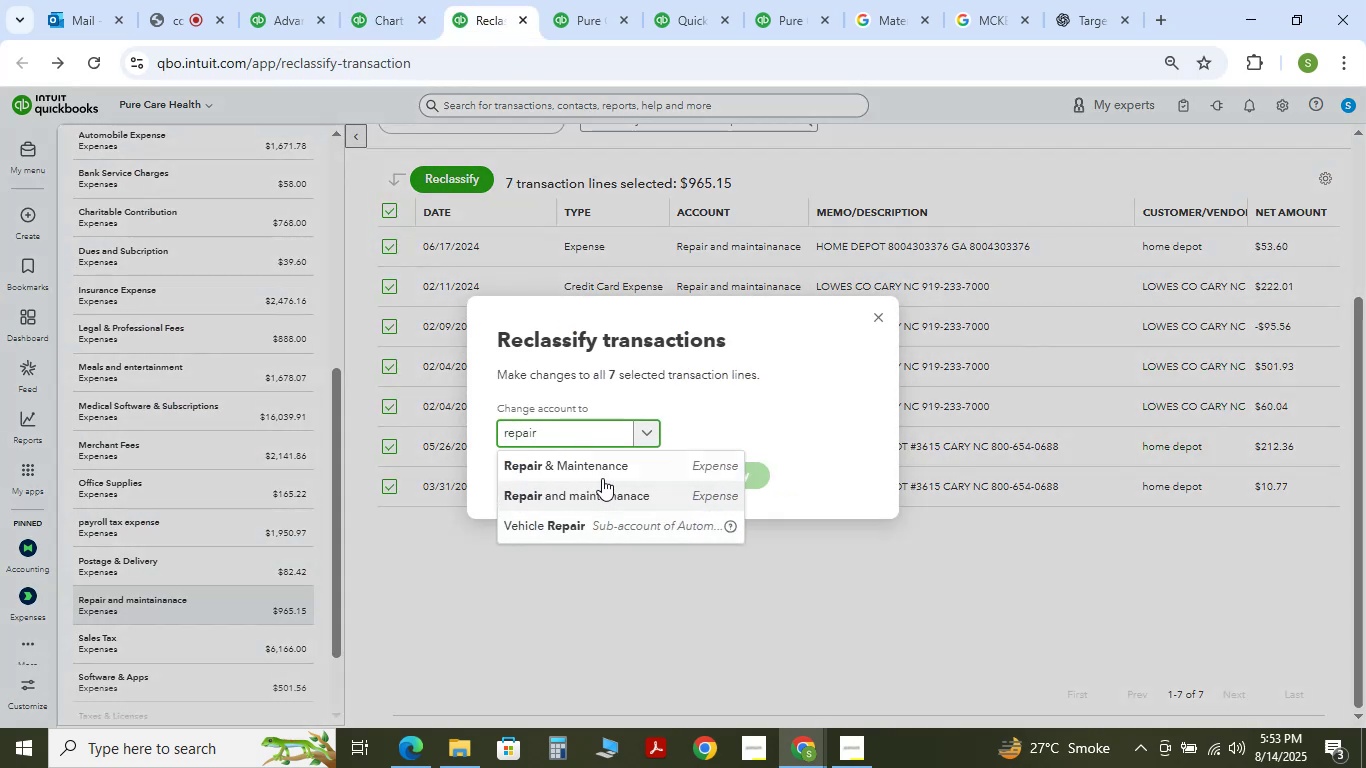 
left_click([612, 468])
 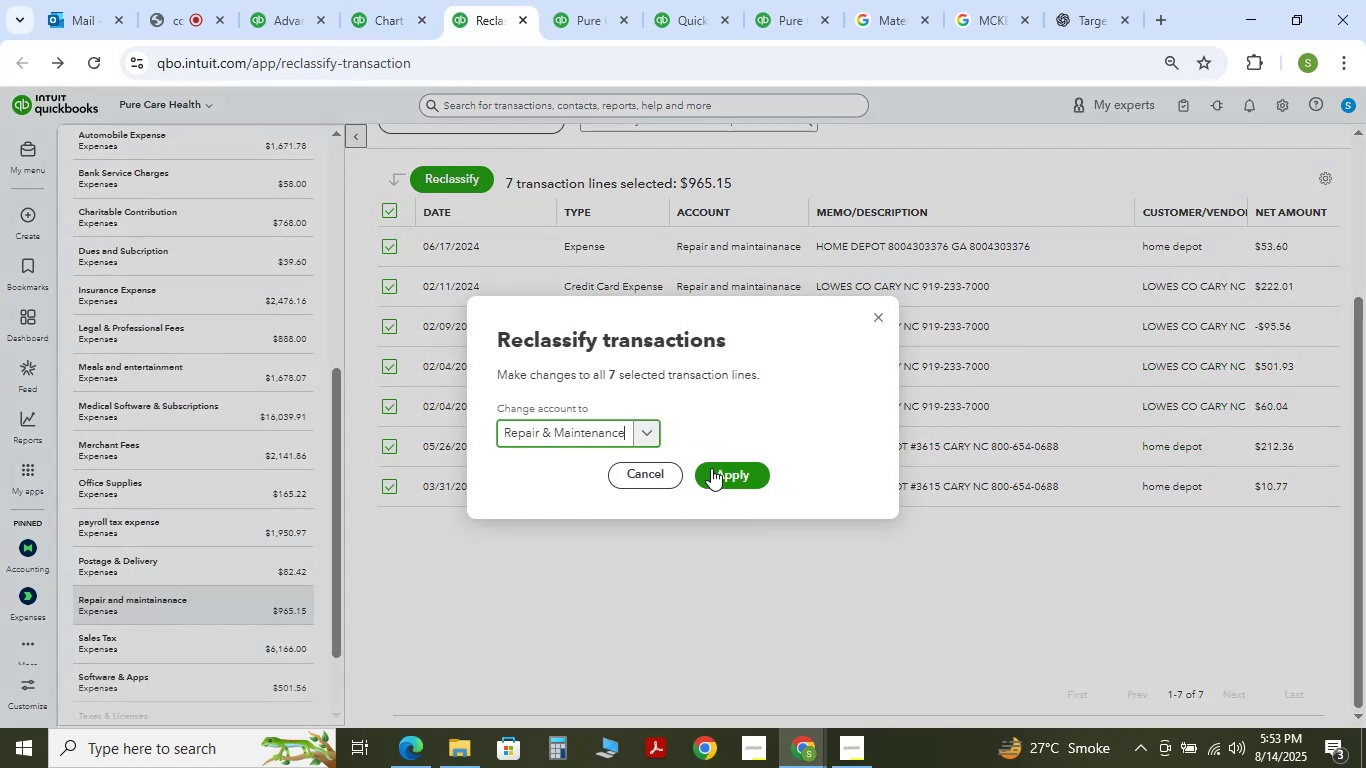 
left_click([712, 468])
 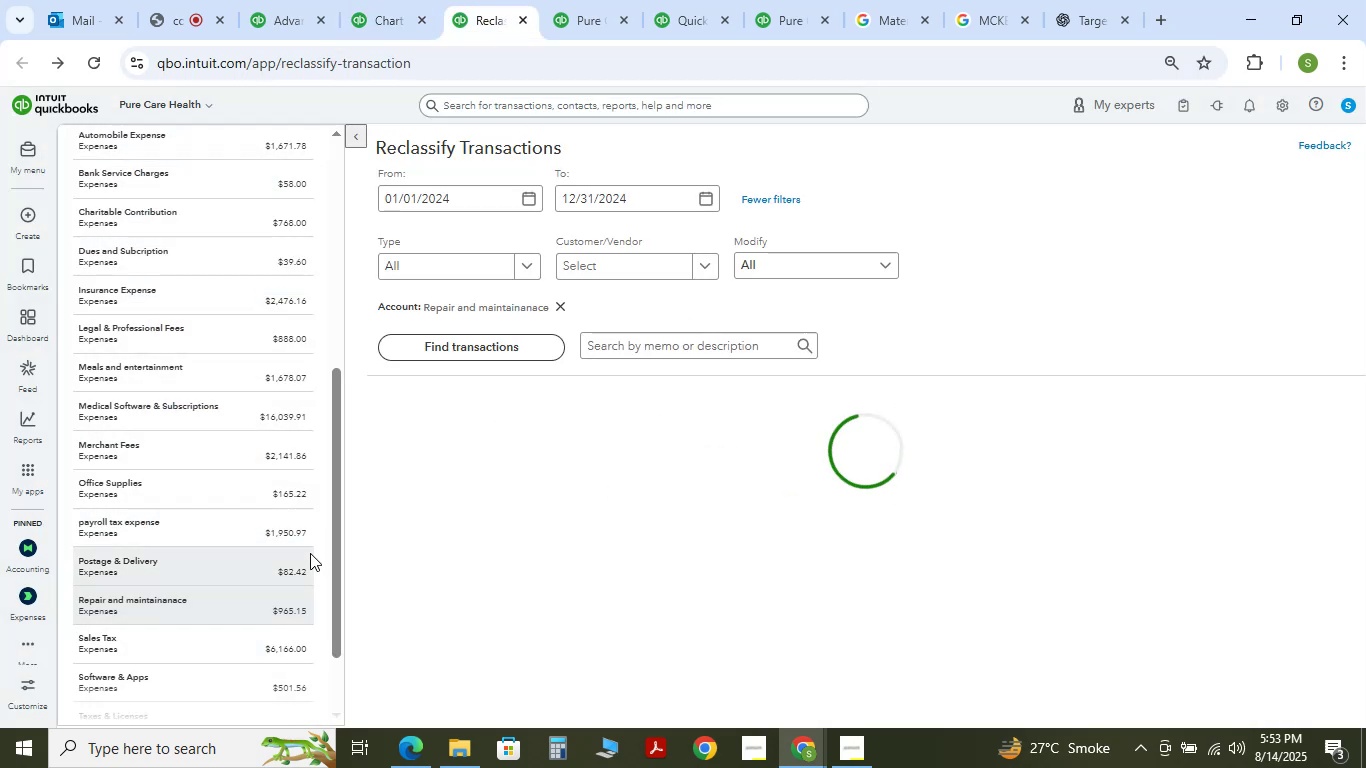 
left_click([296, 544])
 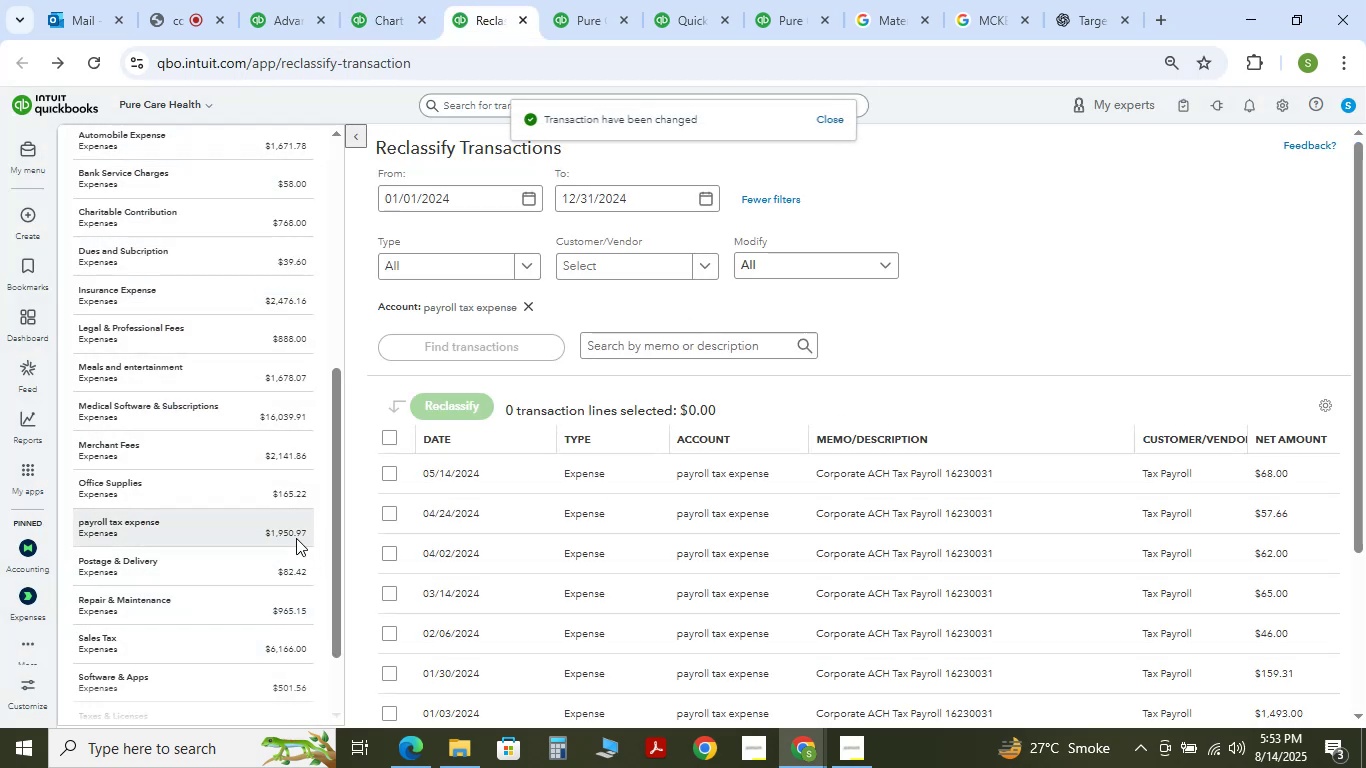 
scroll: coordinate [481, 148], scroll_direction: down, amount: 4.0
 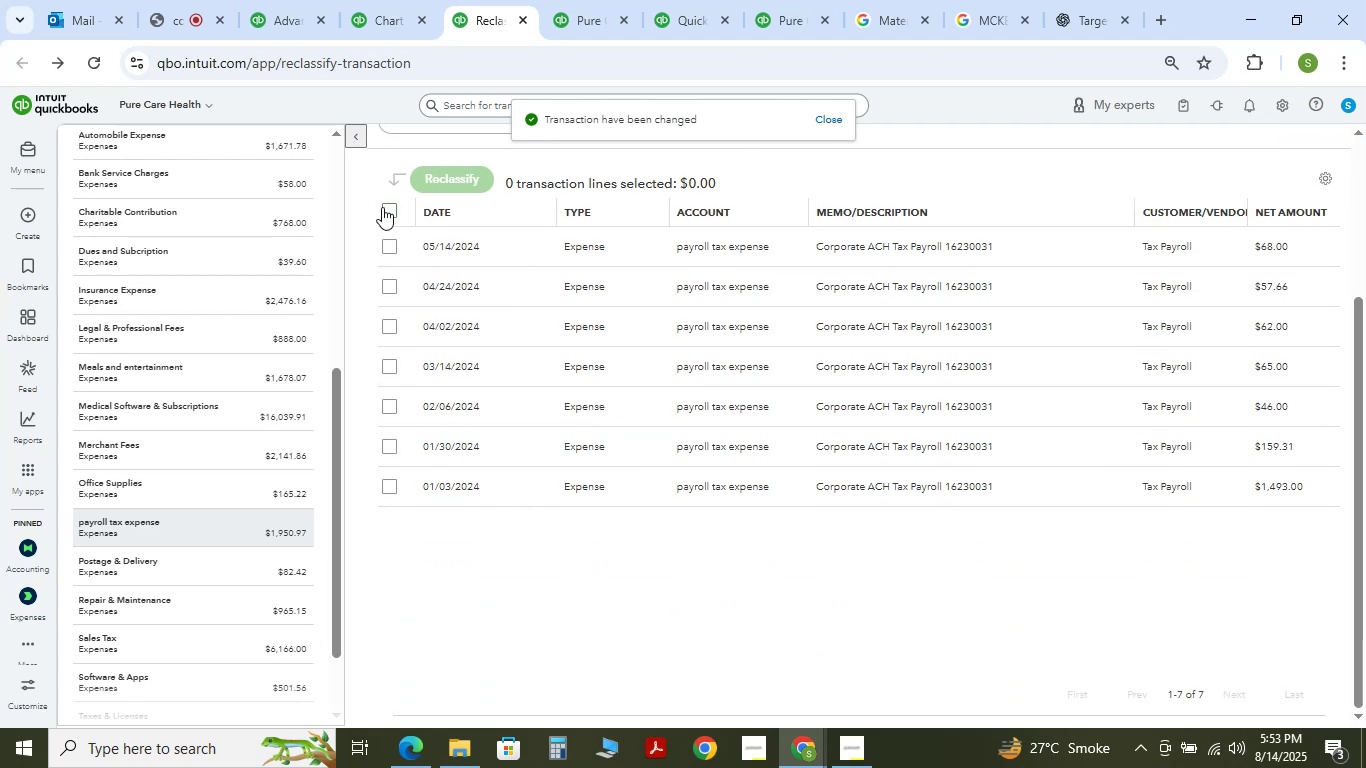 
double_click([438, 195])
 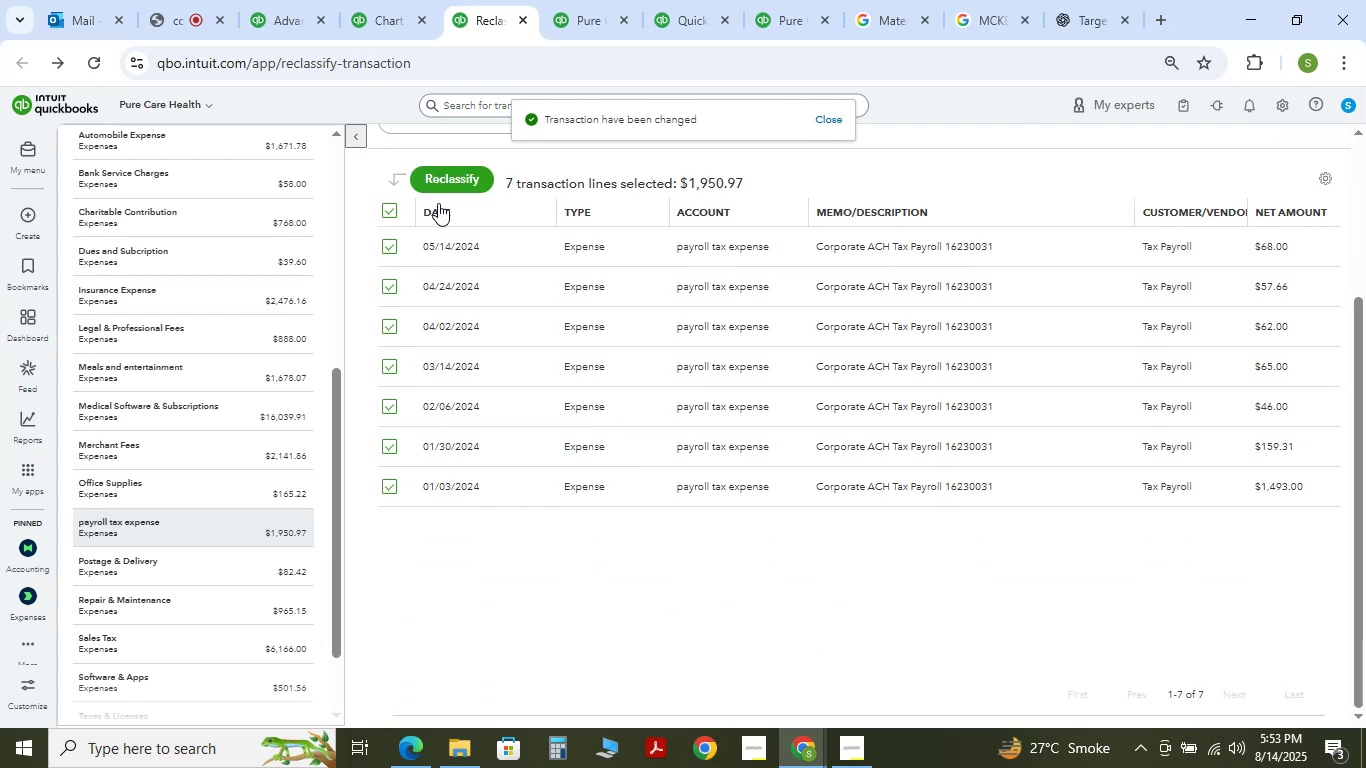 
left_click([447, 191])
 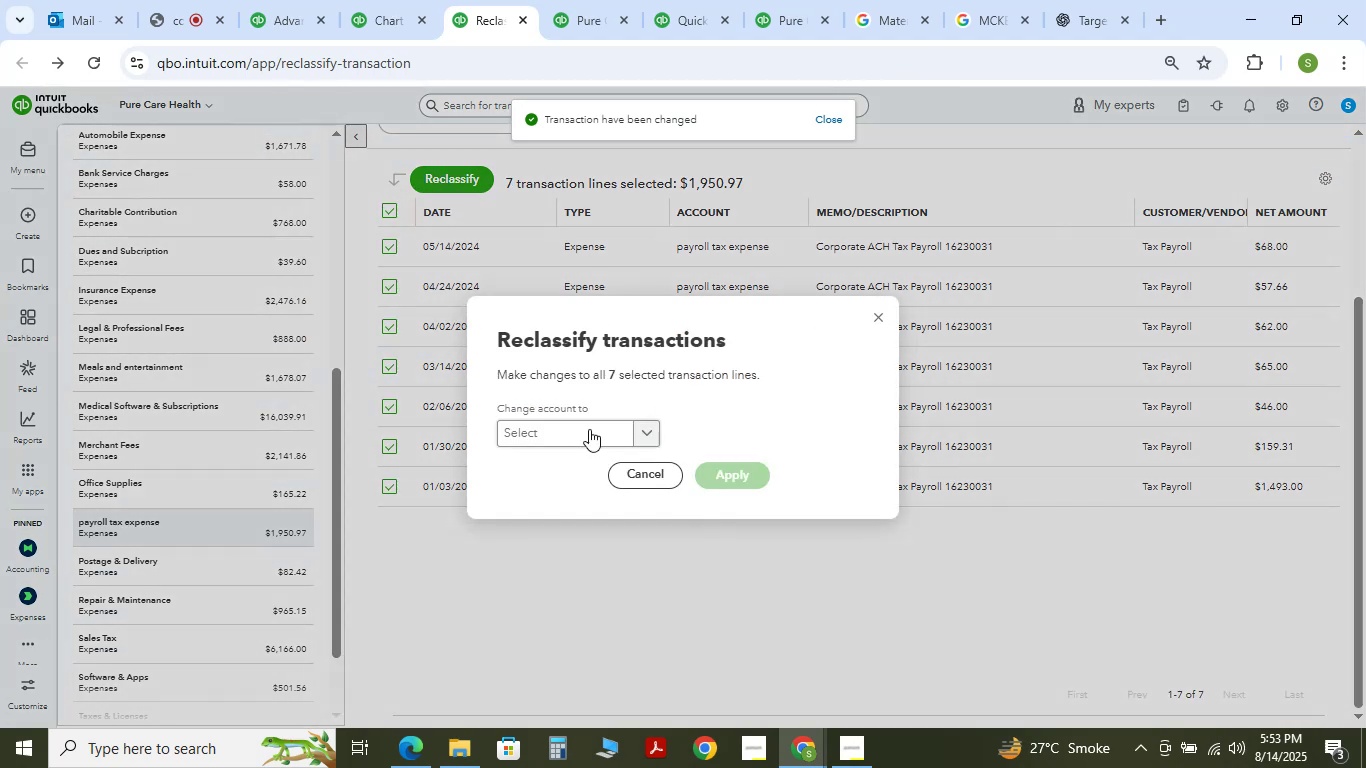 
left_click([583, 437])
 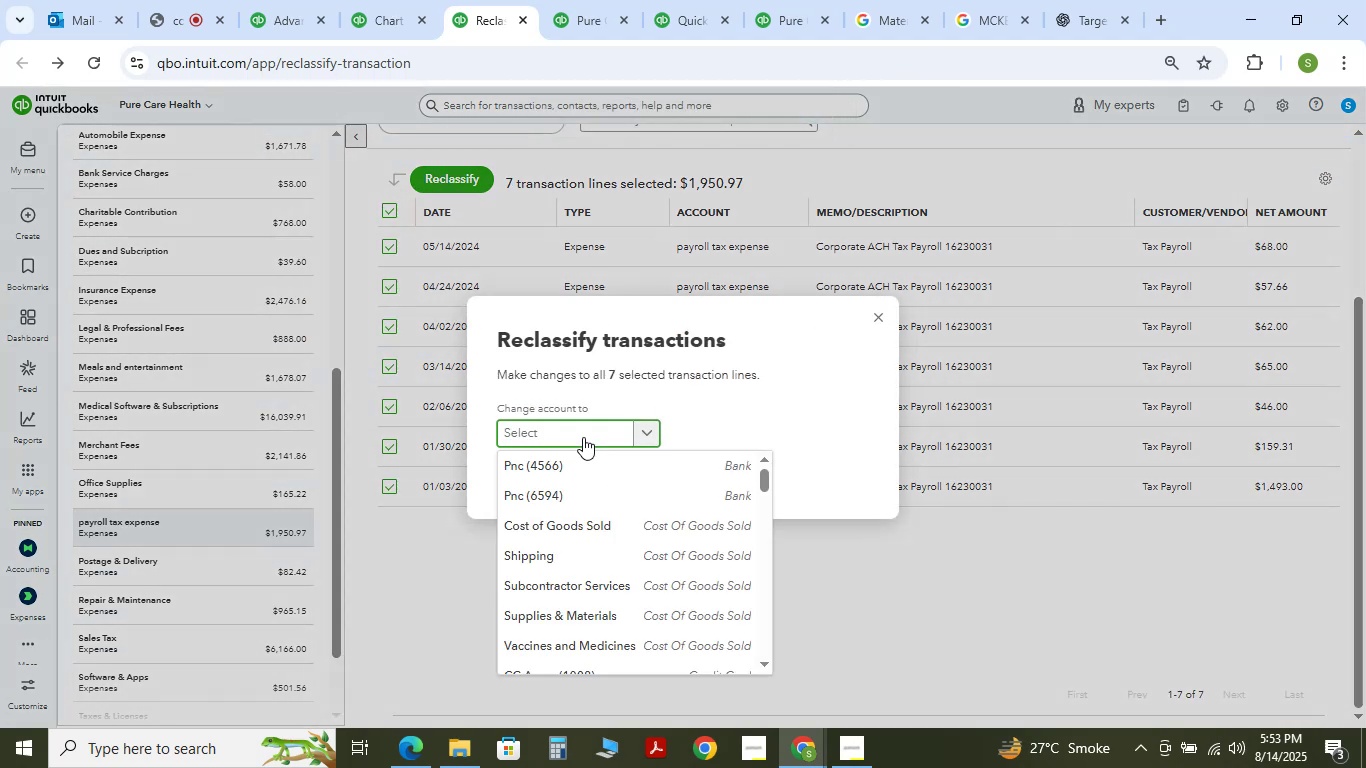 
type(oa)
key(Backspace)
key(Backspace)
type(payroll)
 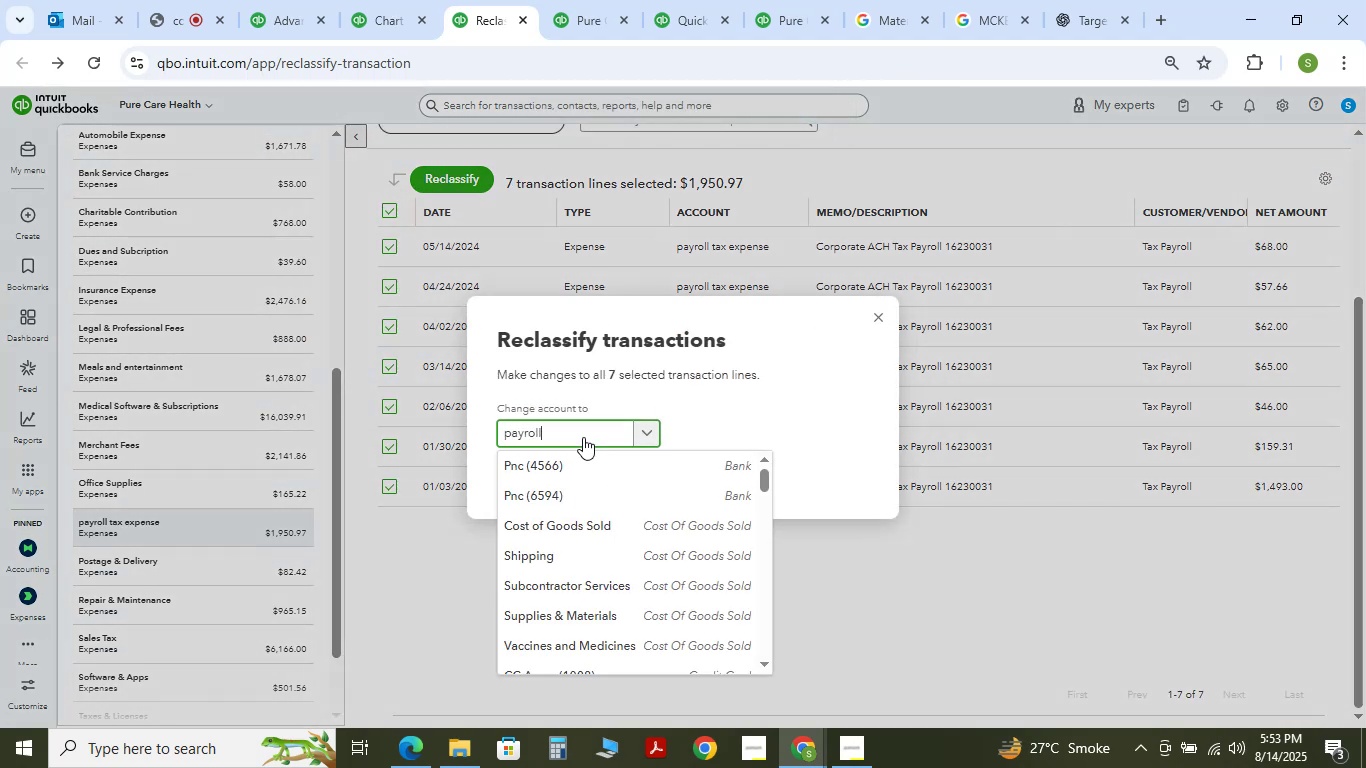 
double_click([737, 481])
 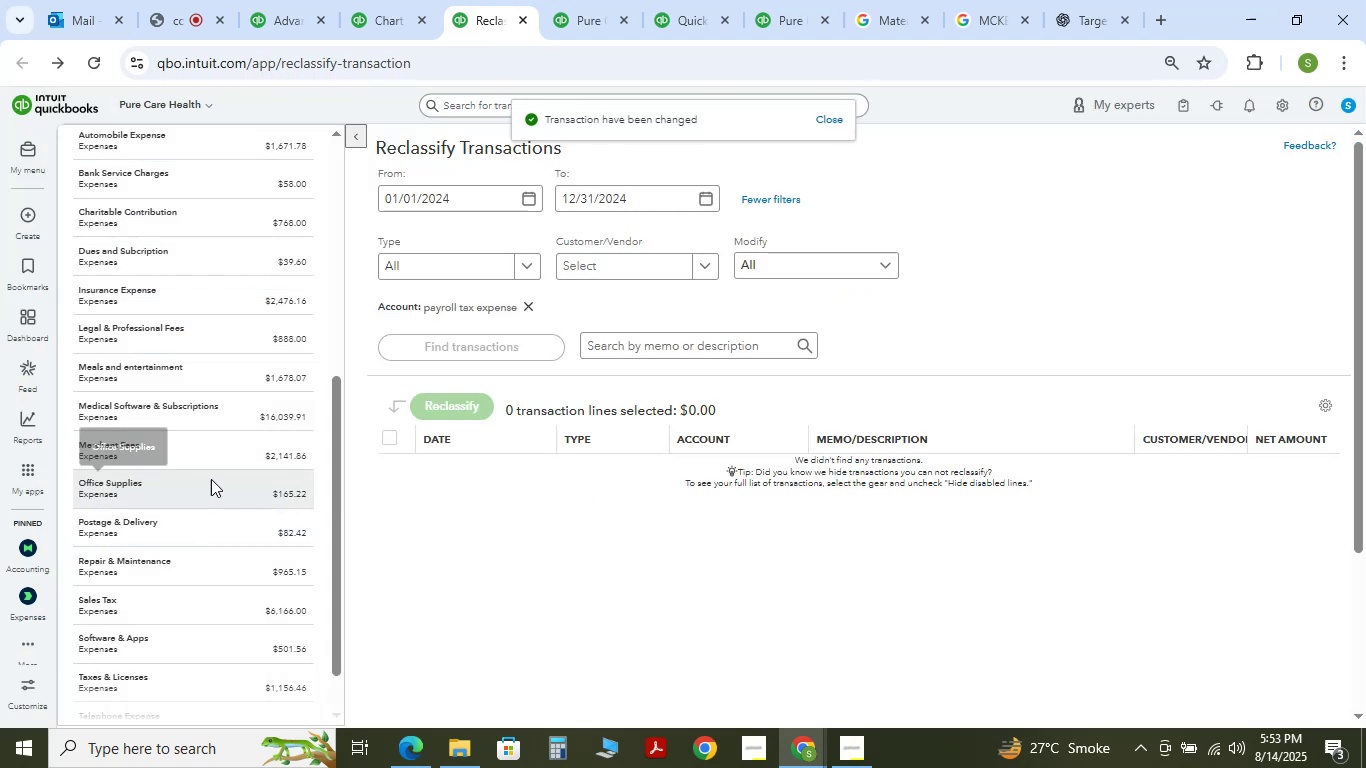 
left_click([224, 479])
 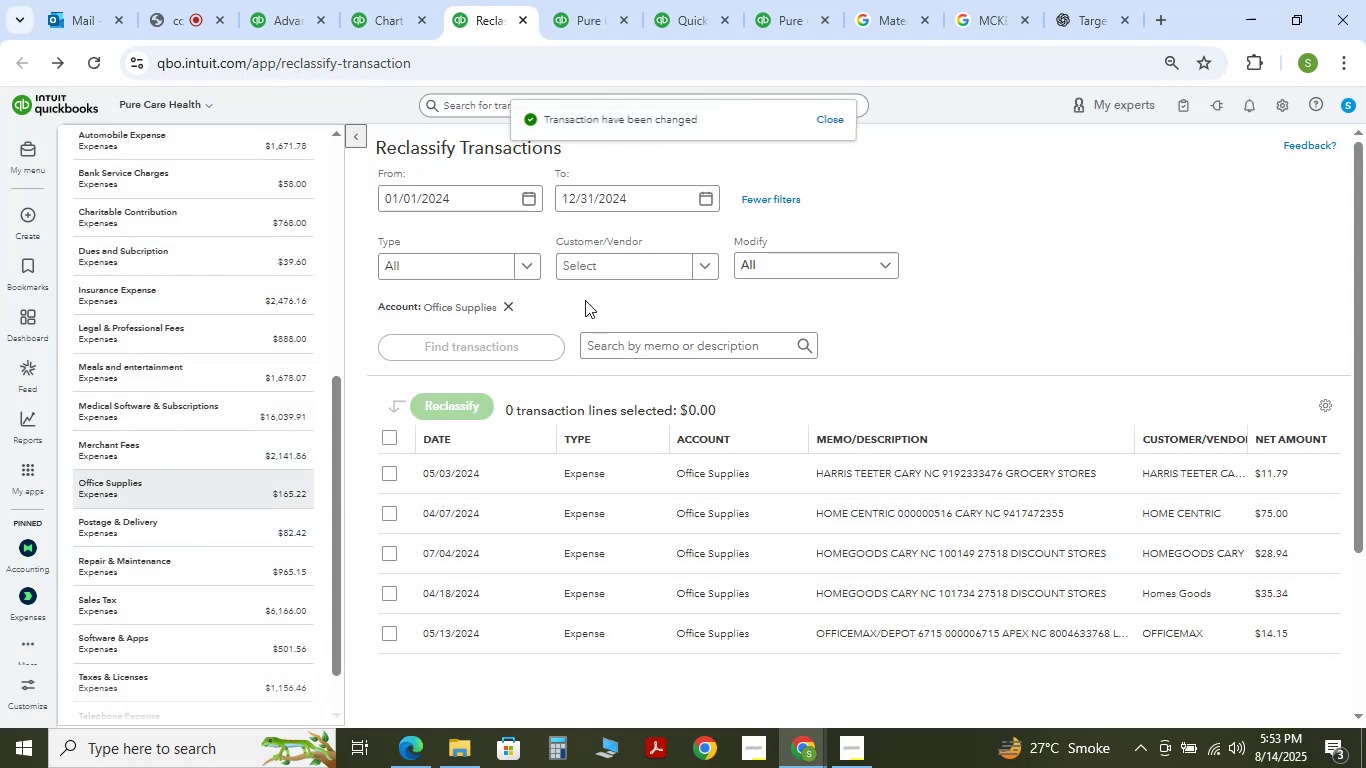 
scroll: coordinate [881, 650], scroll_direction: down, amount: 2.0
 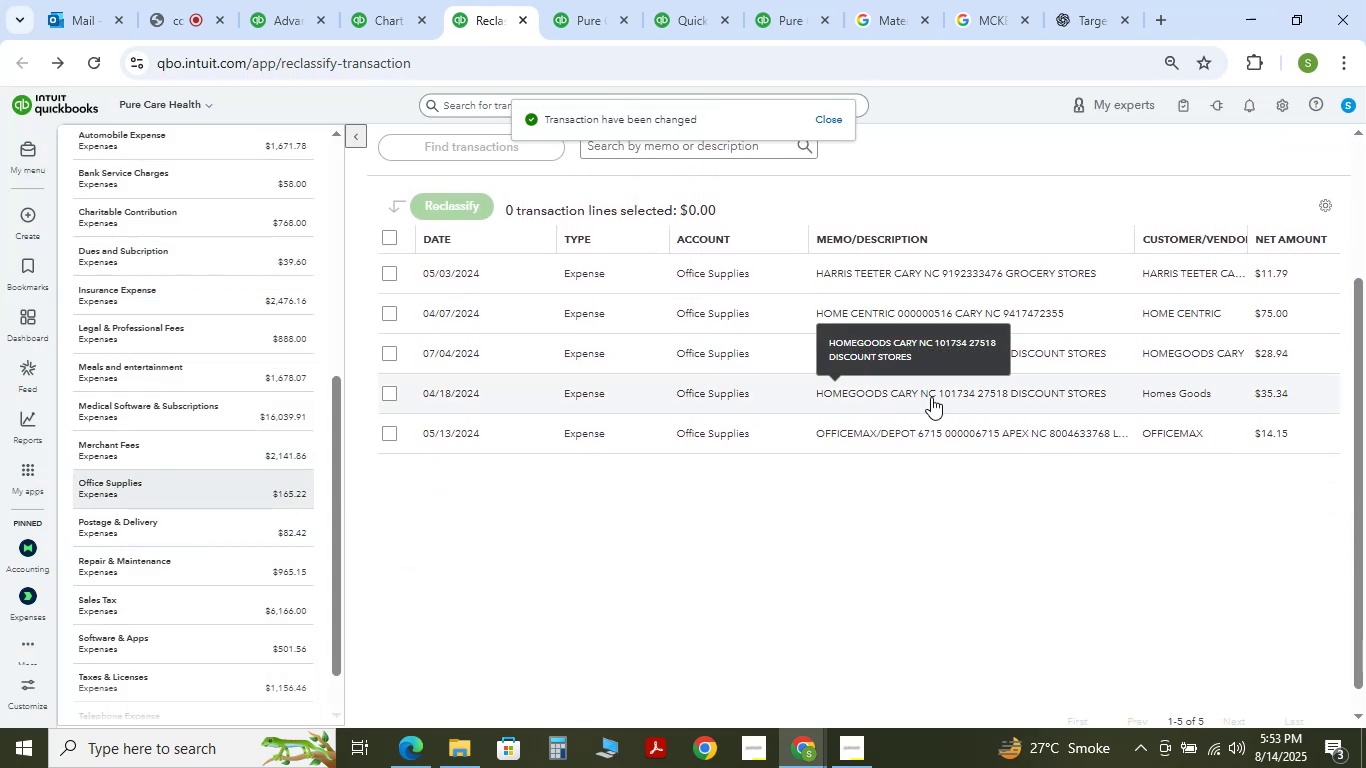 
key(Control+C)
 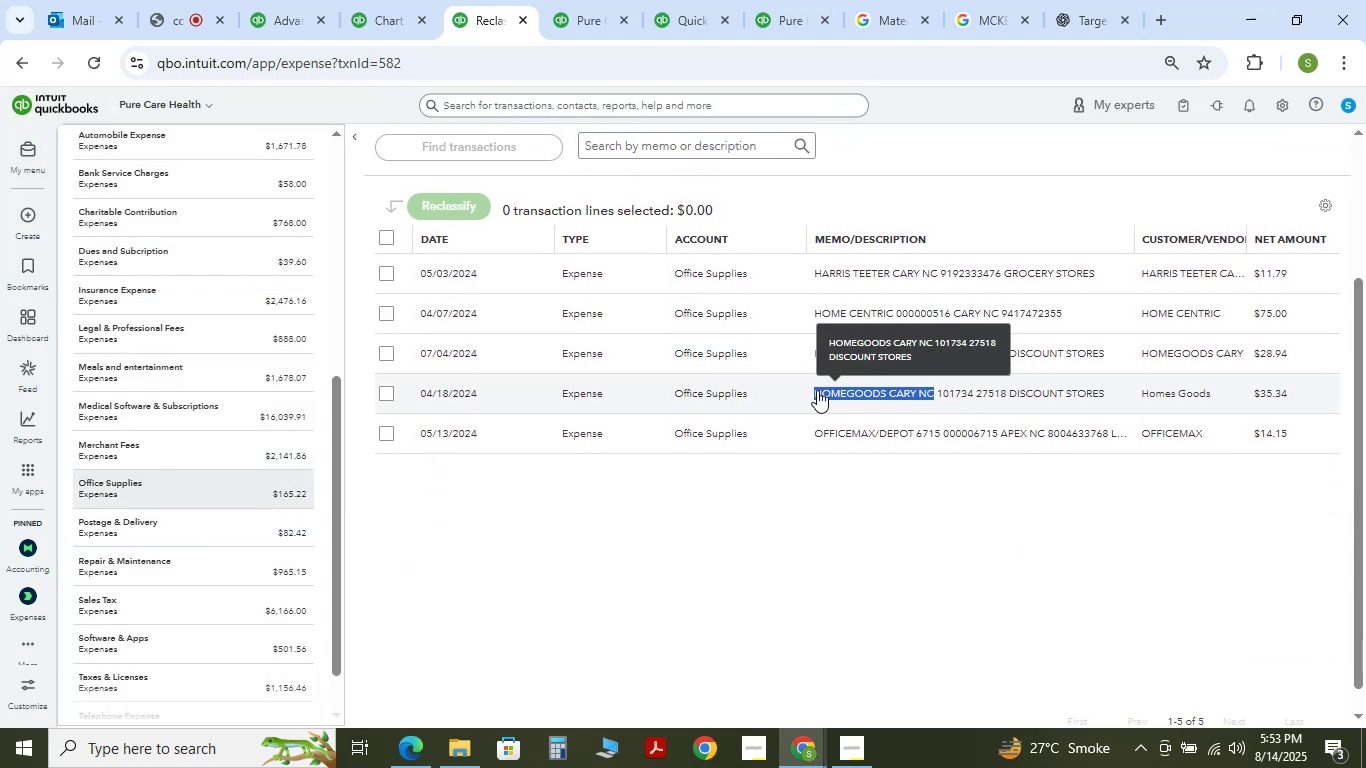 
key(Control+C)
 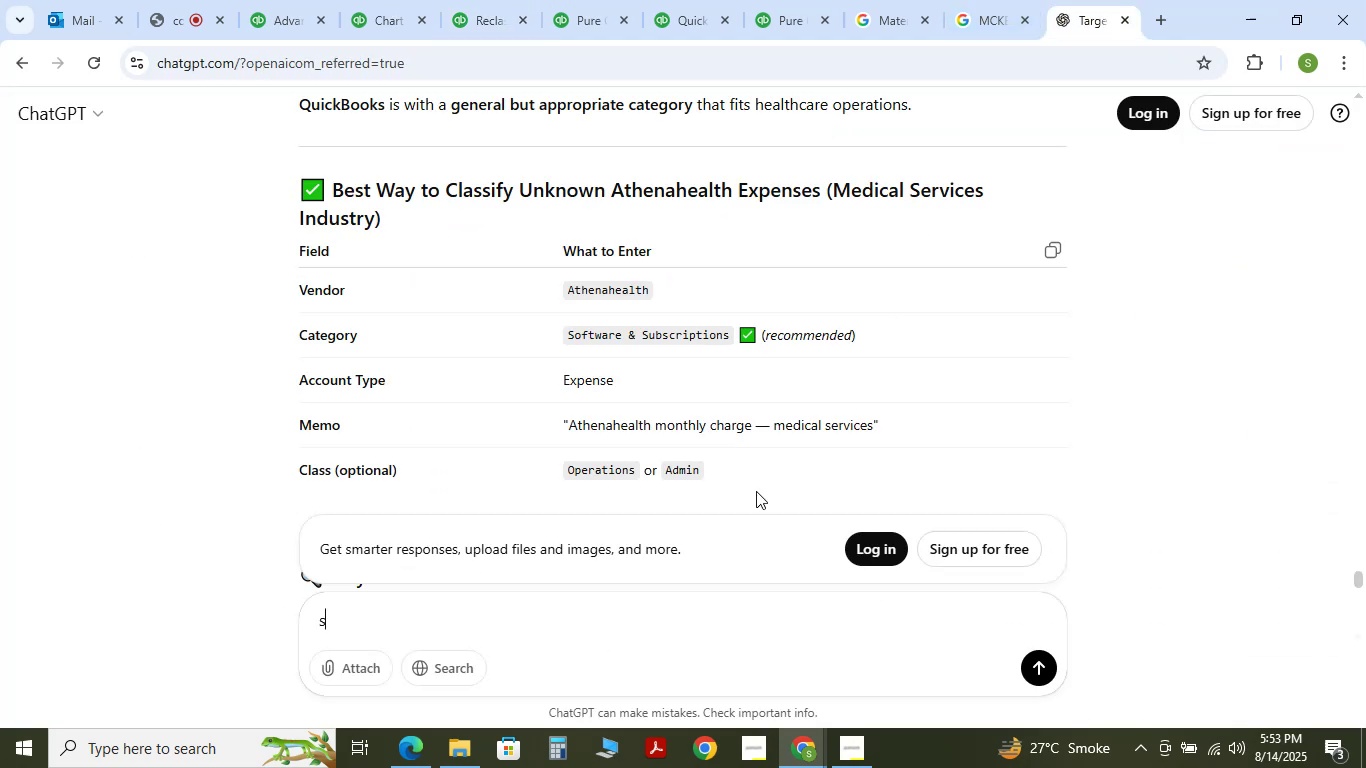 
left_click([683, 610])
 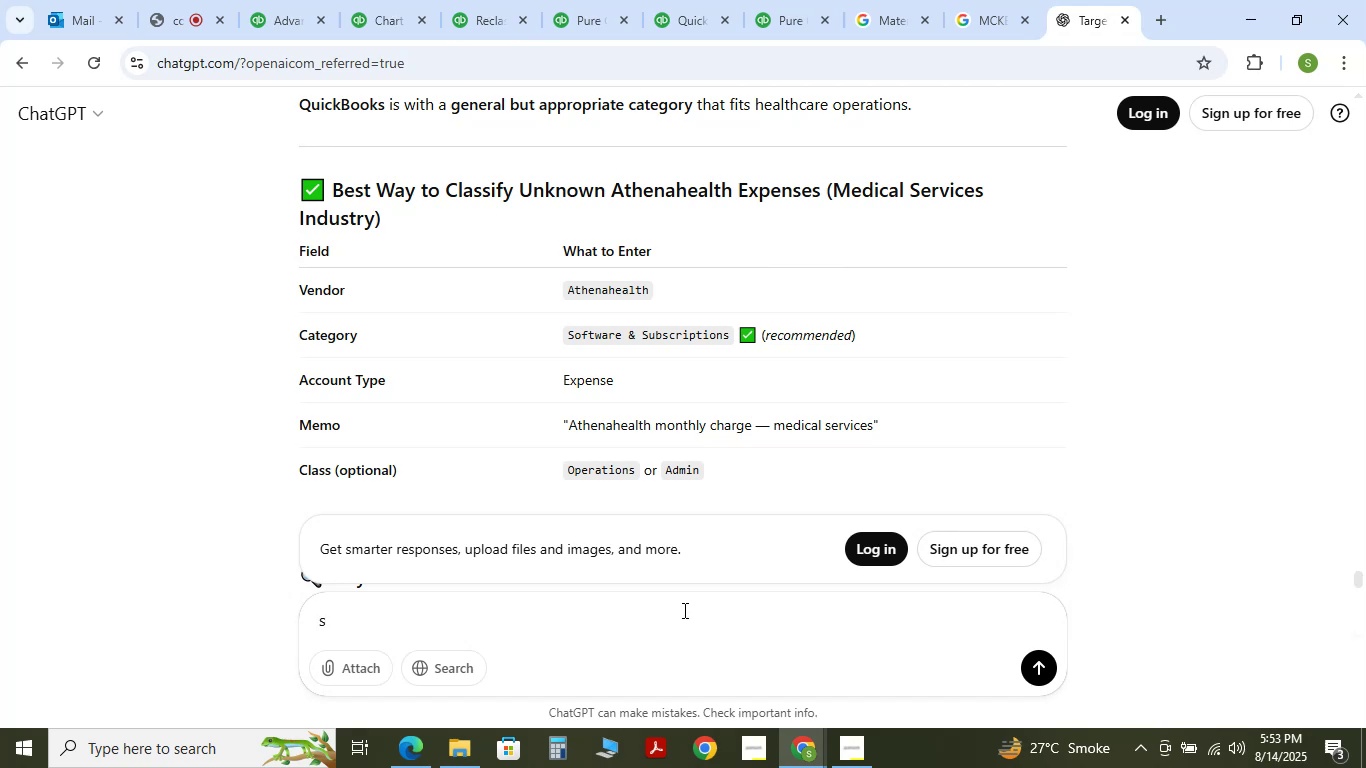 
key(Control+V)
 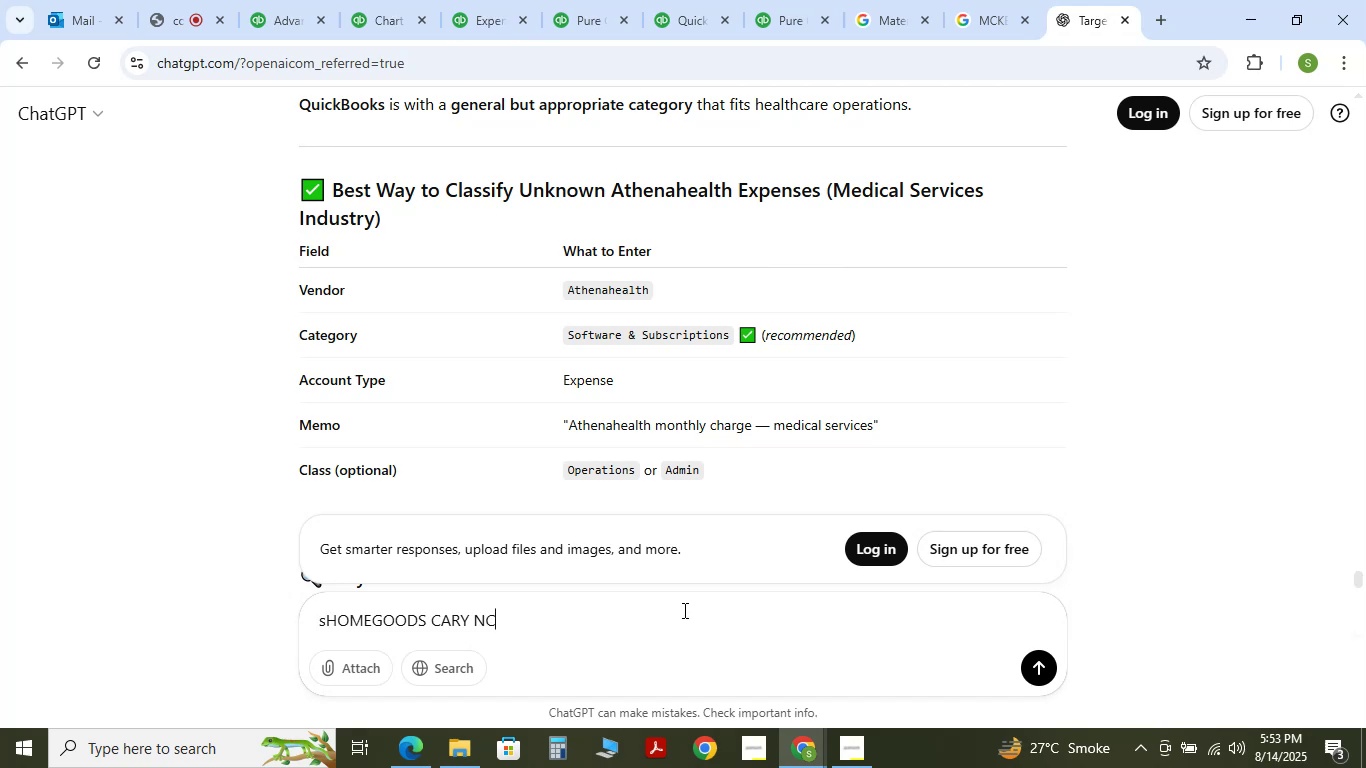 
hold_key(key=ArrowLeft, duration=1.28)
 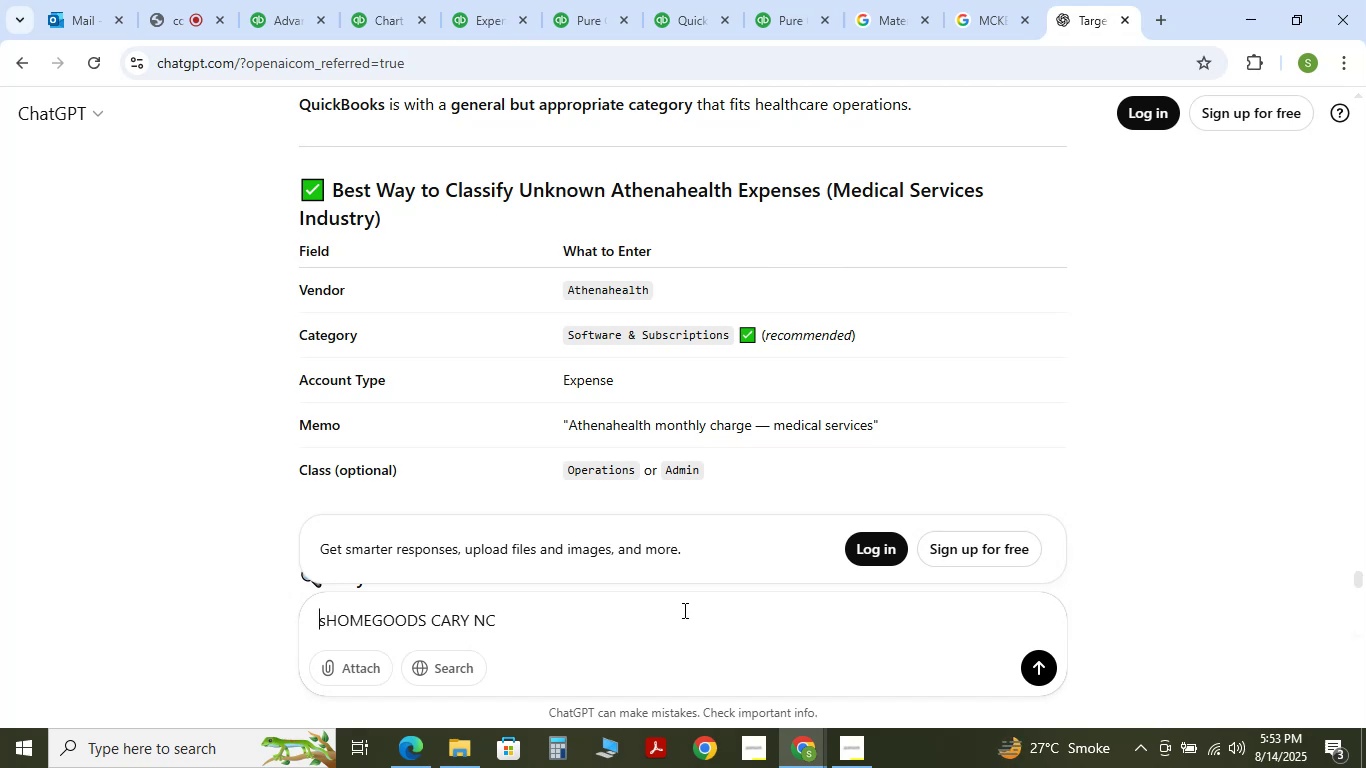 
key(ArrowRight)
 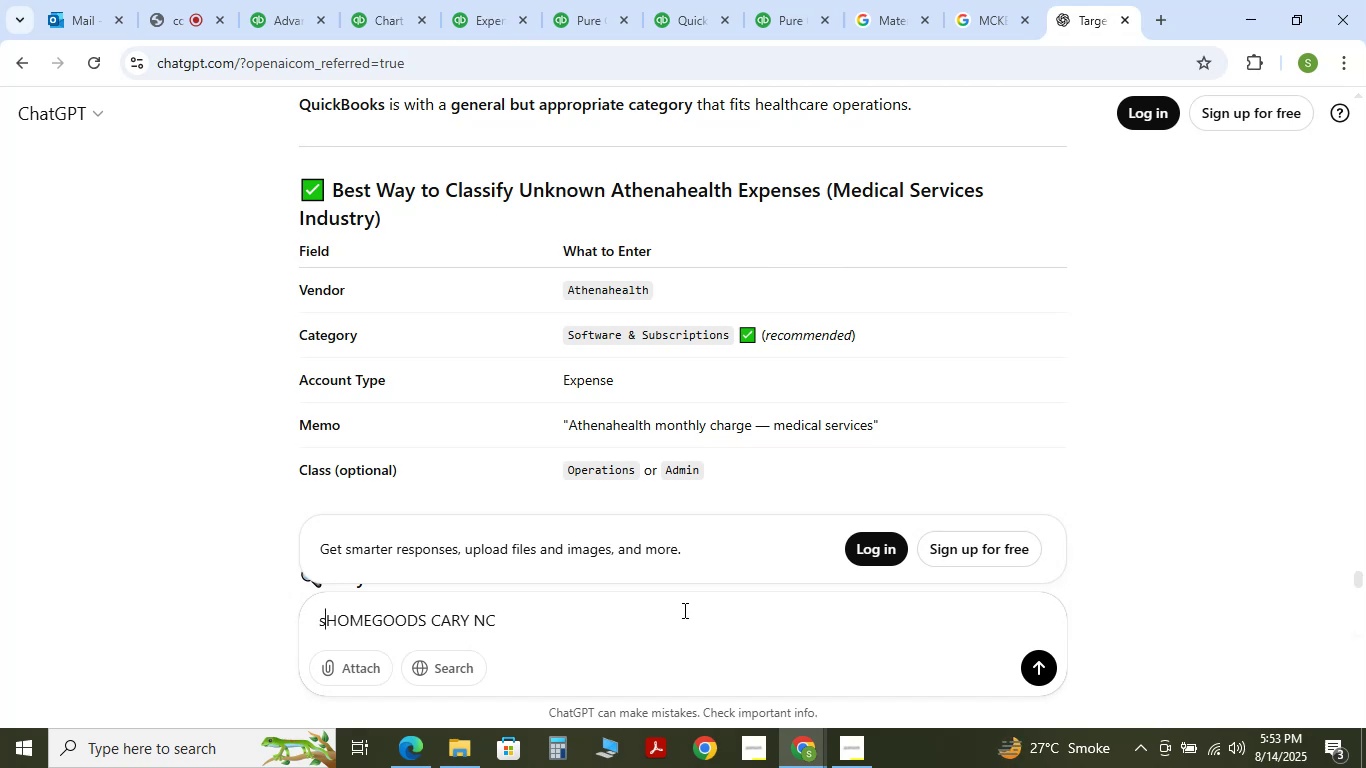 
key(Backspace)
type(  does this sell medical supplies?)
 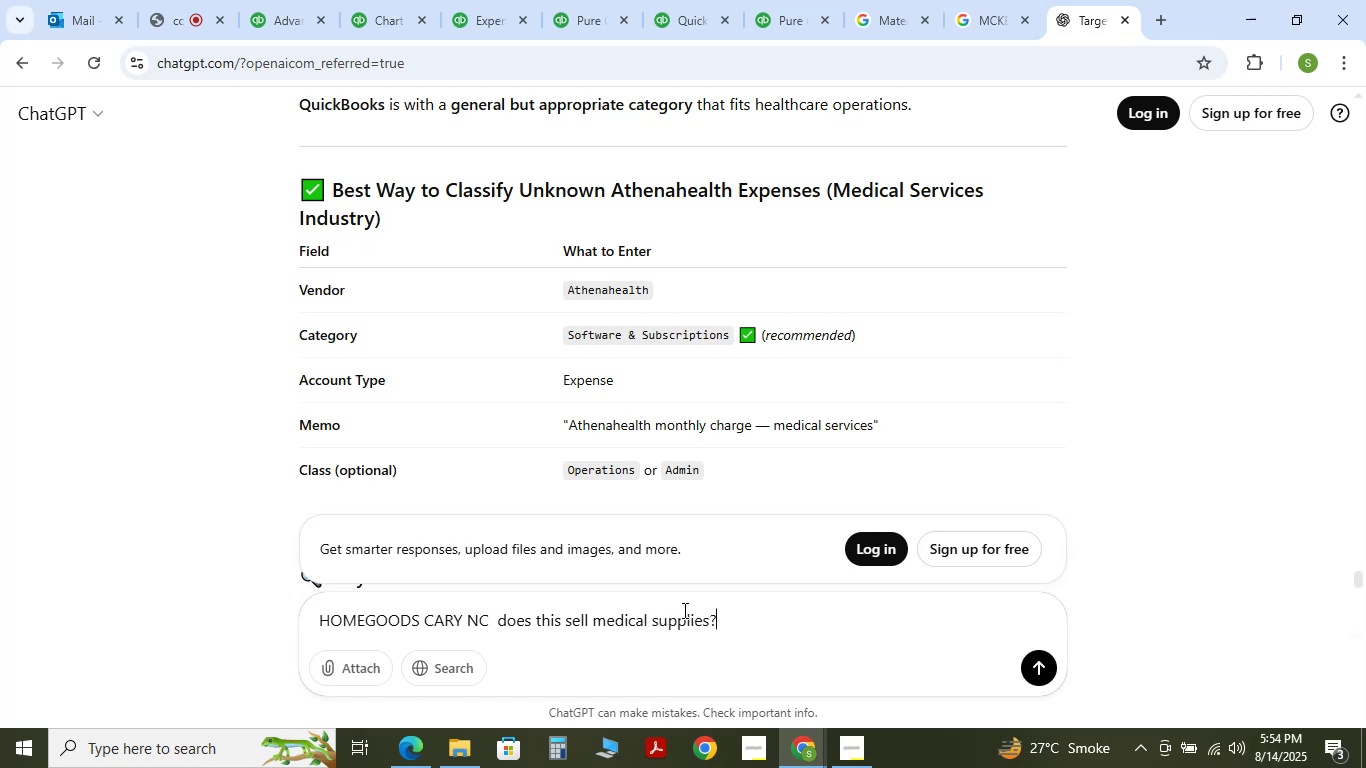 
hold_key(key=ArrowRight, duration=1.17)
 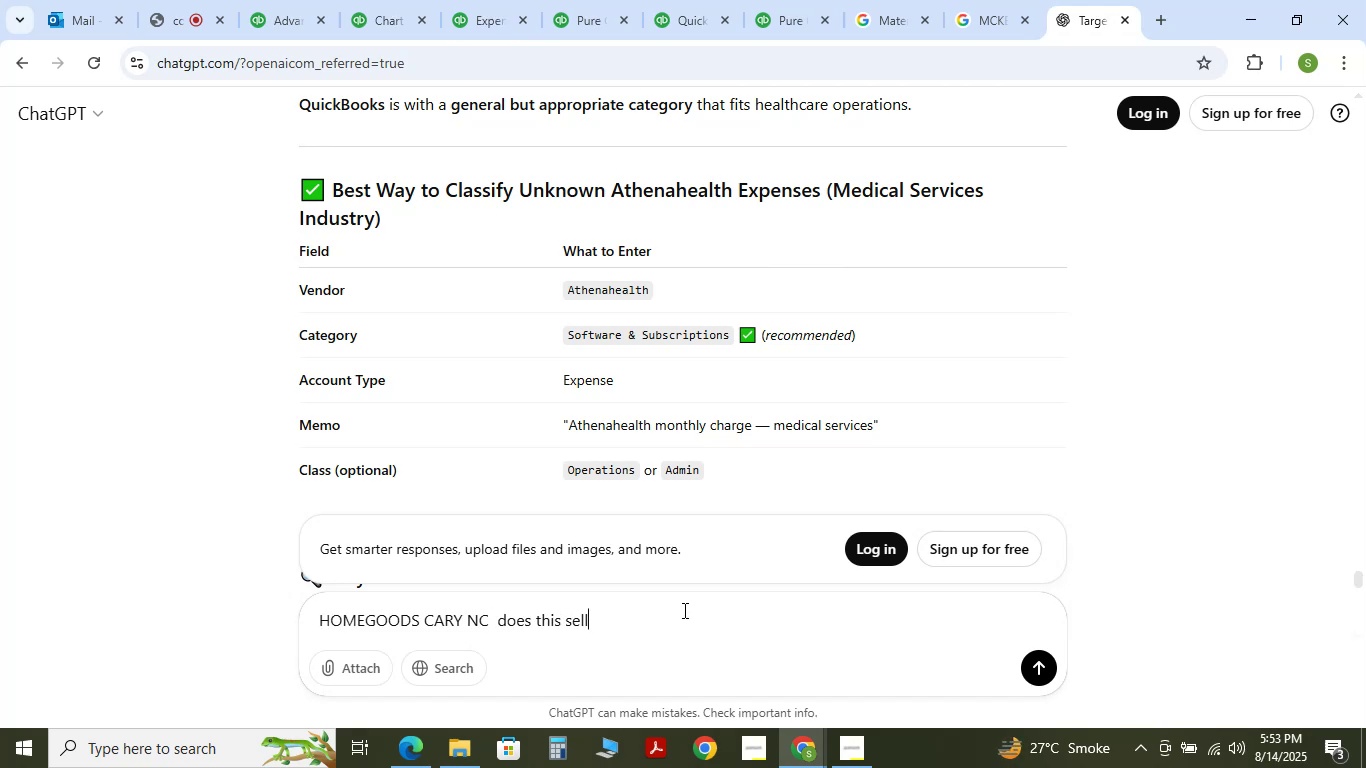 
key(Enter)
 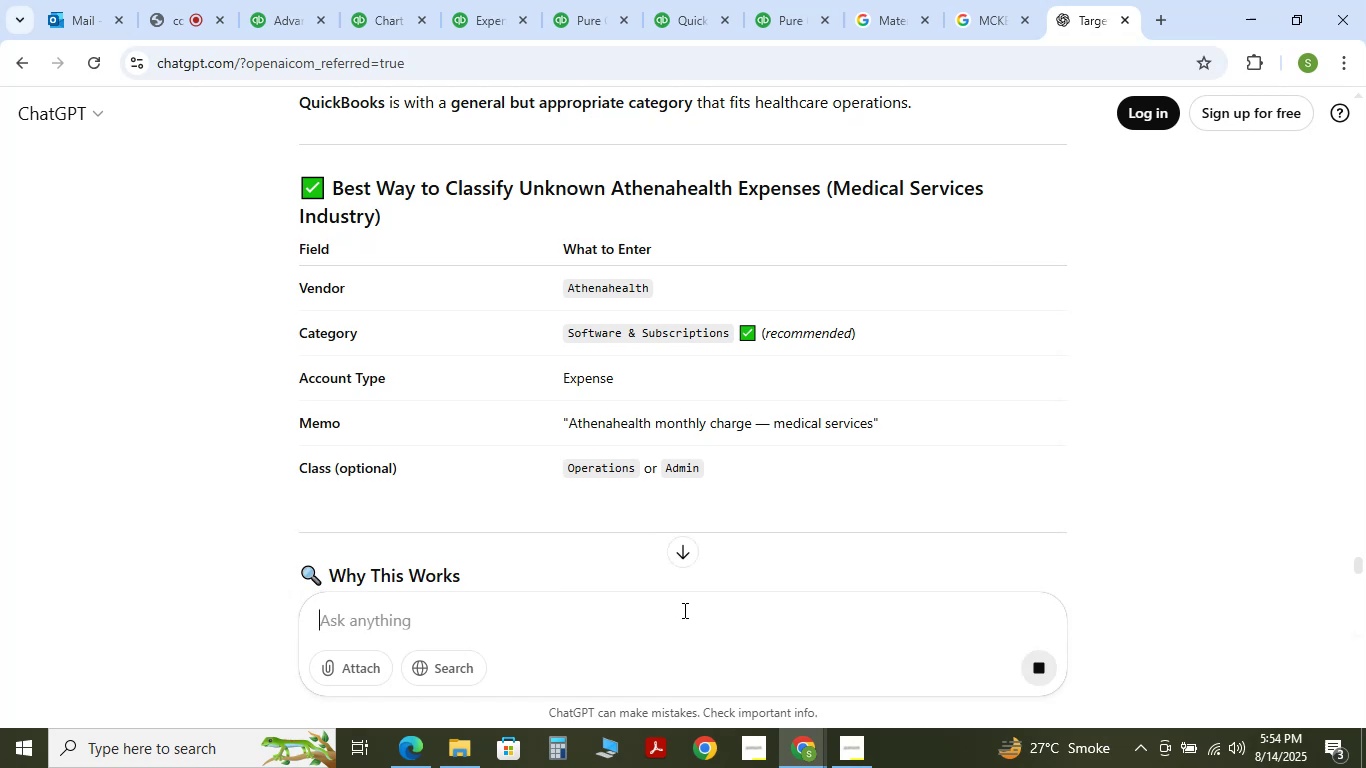 
key(Enter)
 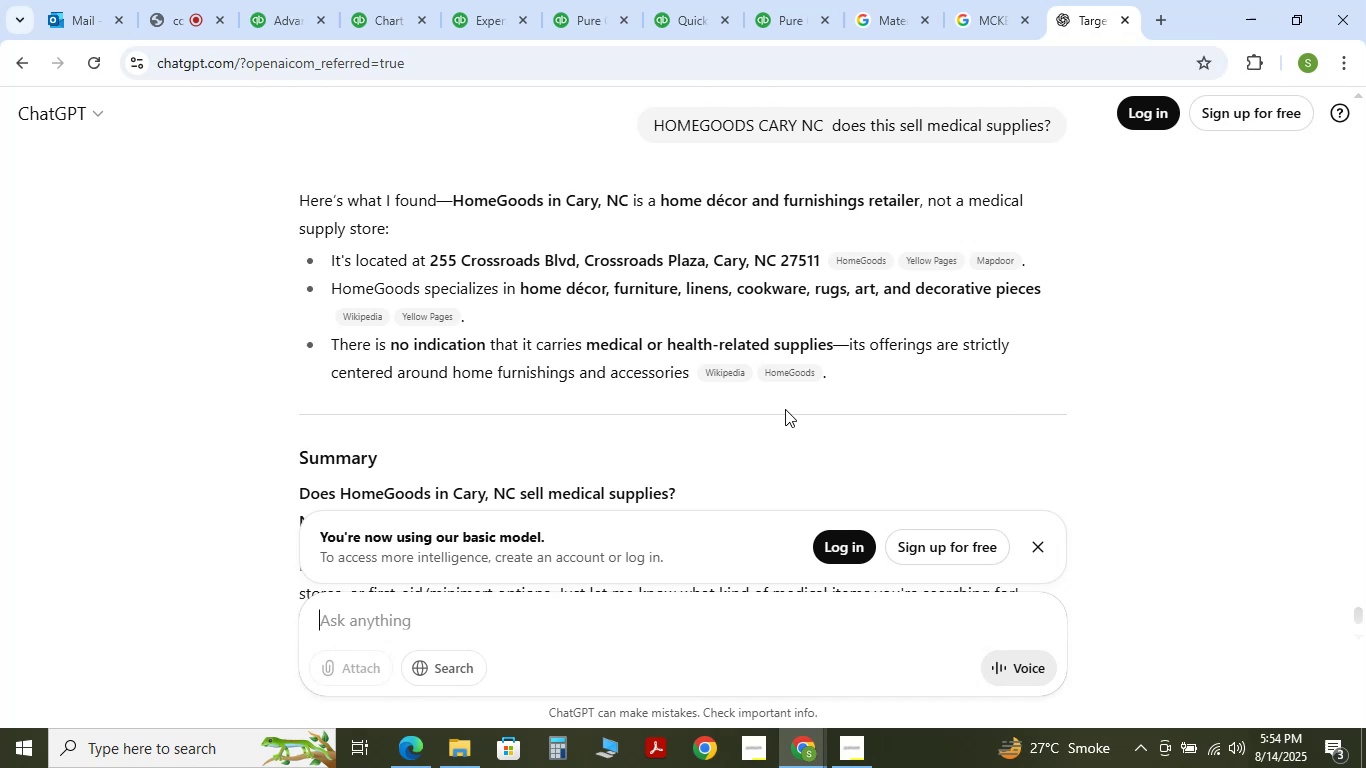 
wait(22.15)
 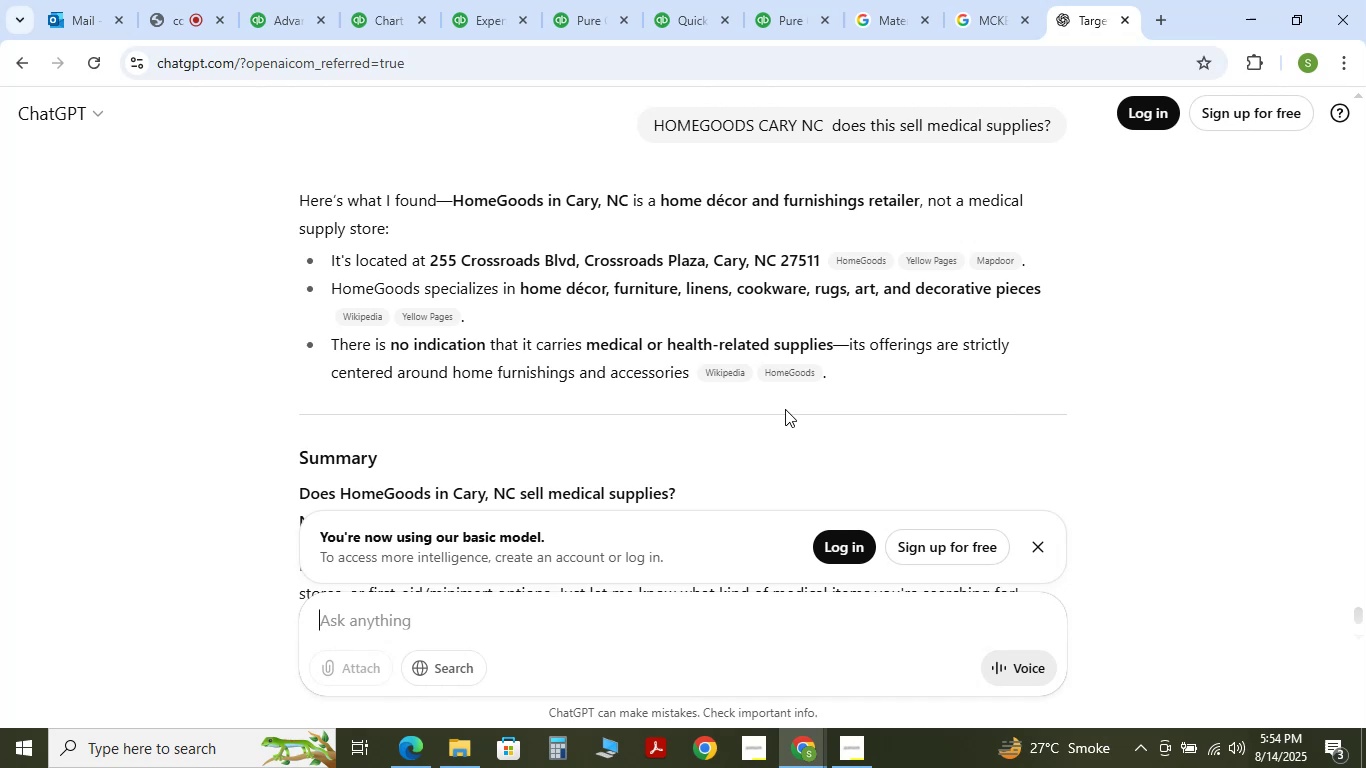 
scroll: coordinate [597, 281], scroll_direction: down, amount: 2.0
 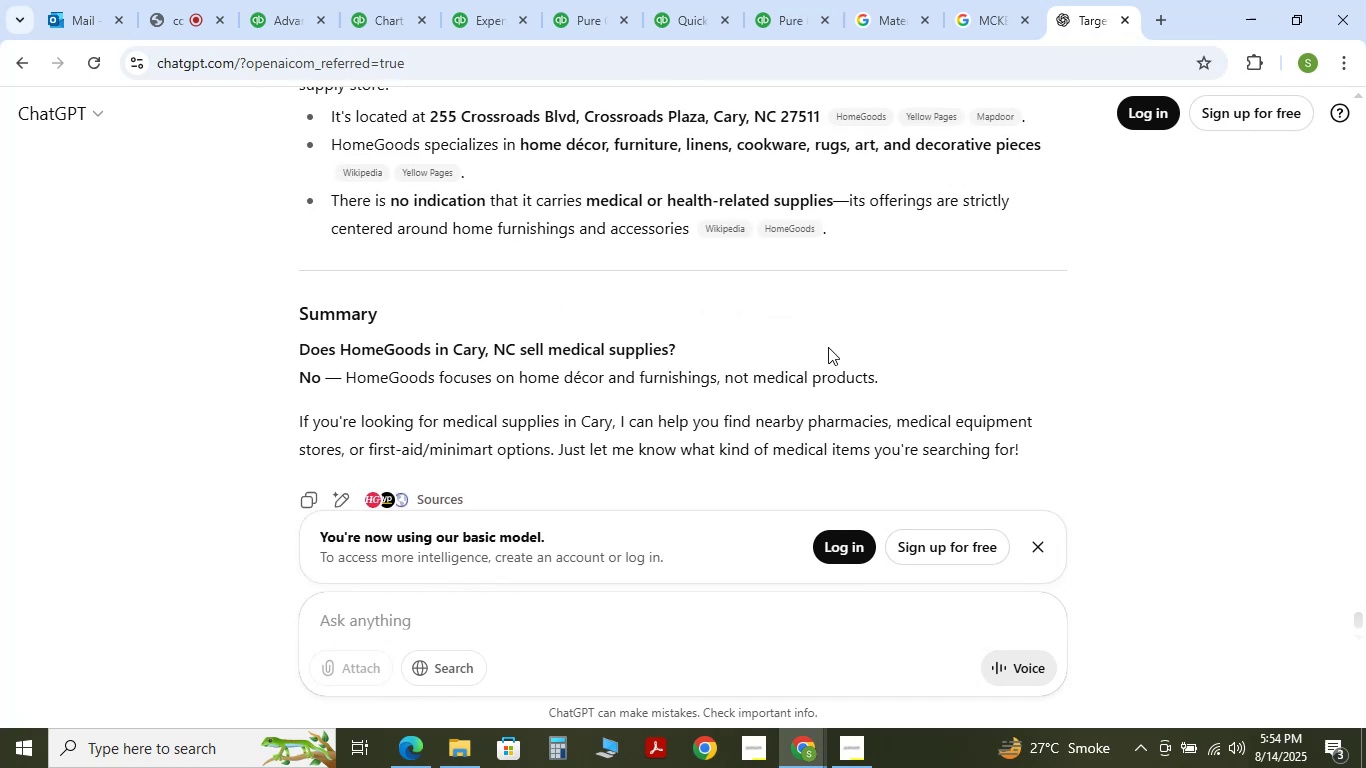 
left_click([200, 0])
 